 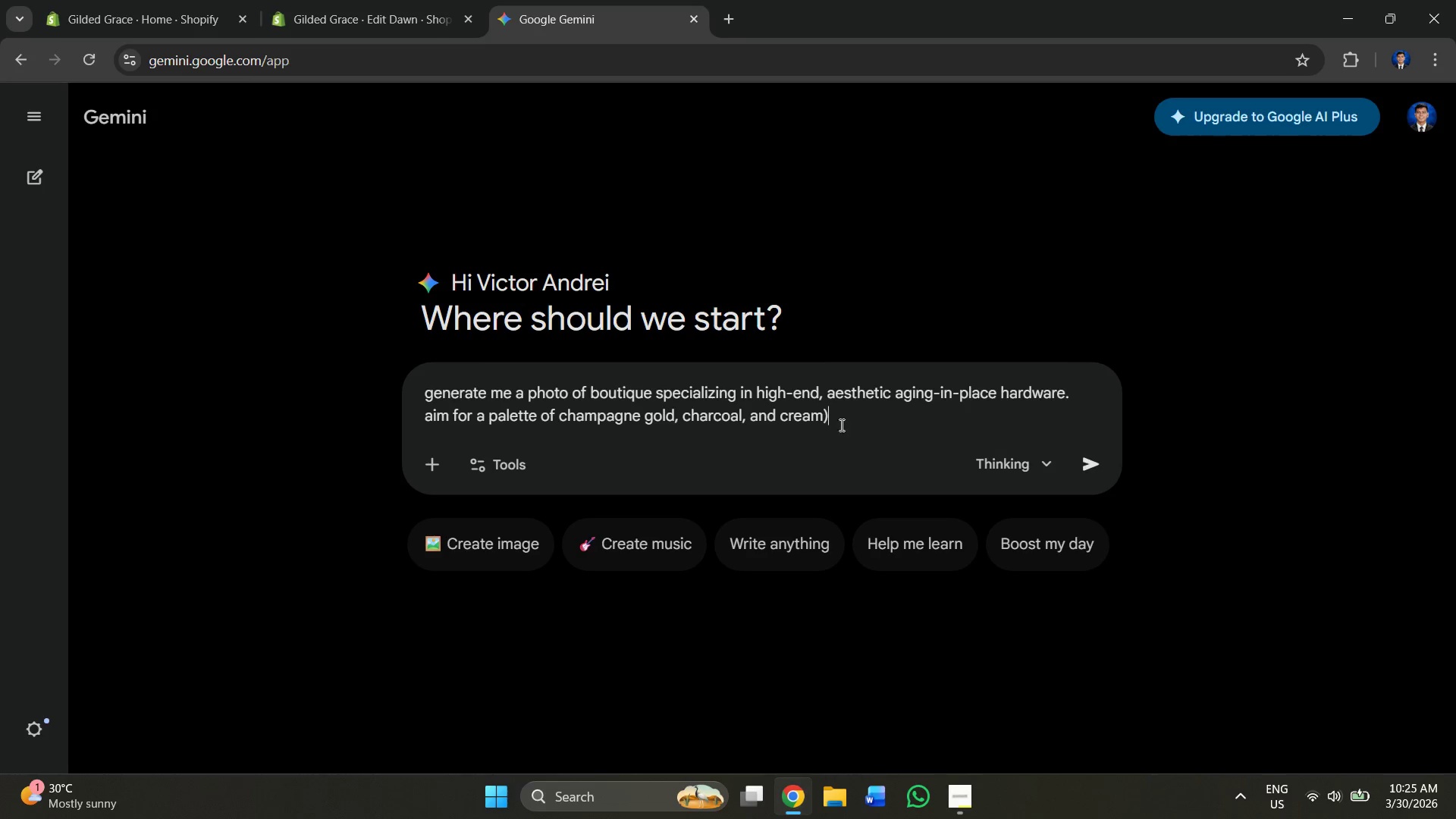 
key(Backspace)
 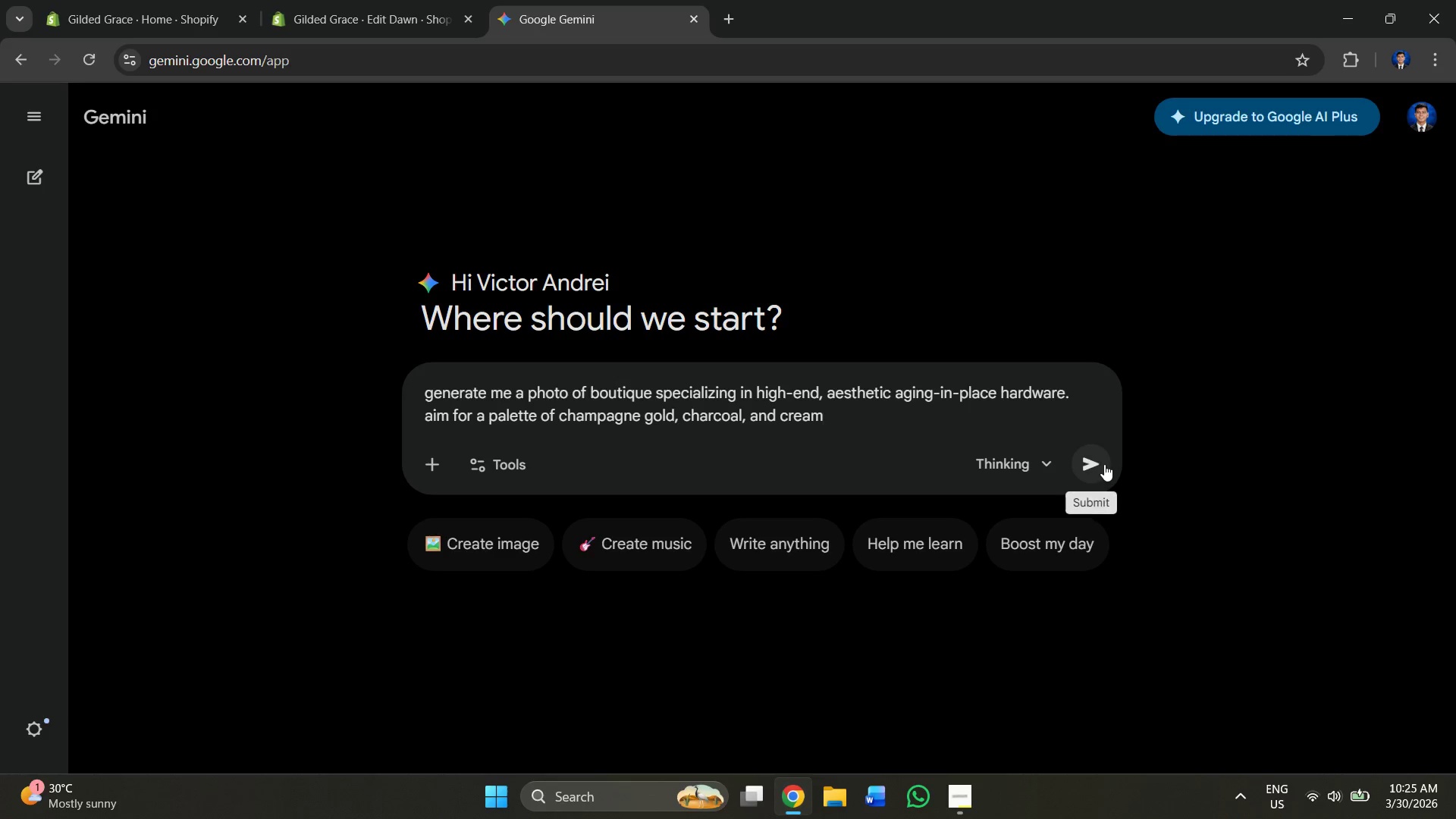 
left_click([1104, 464])
 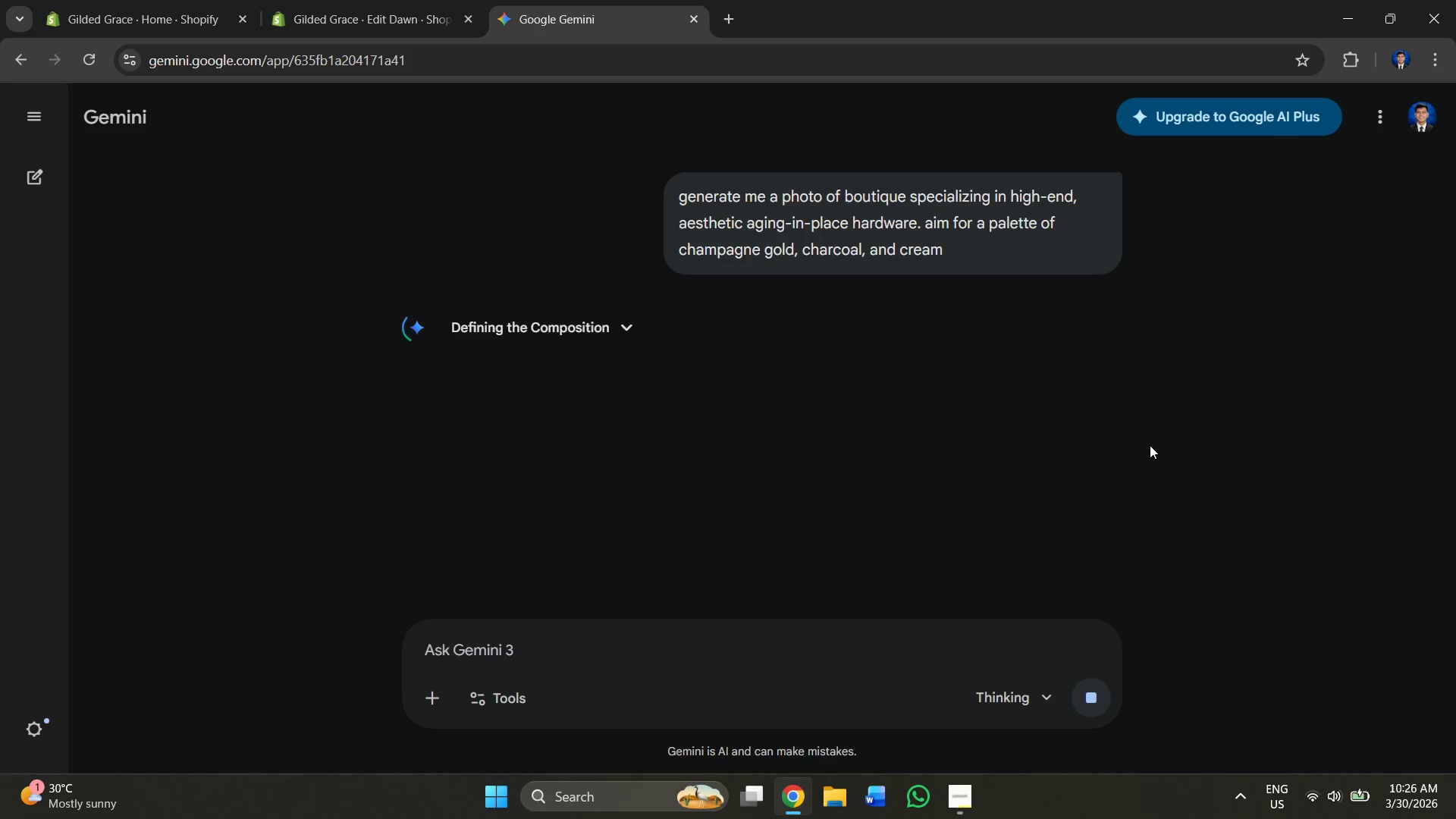 
wait(32.55)
 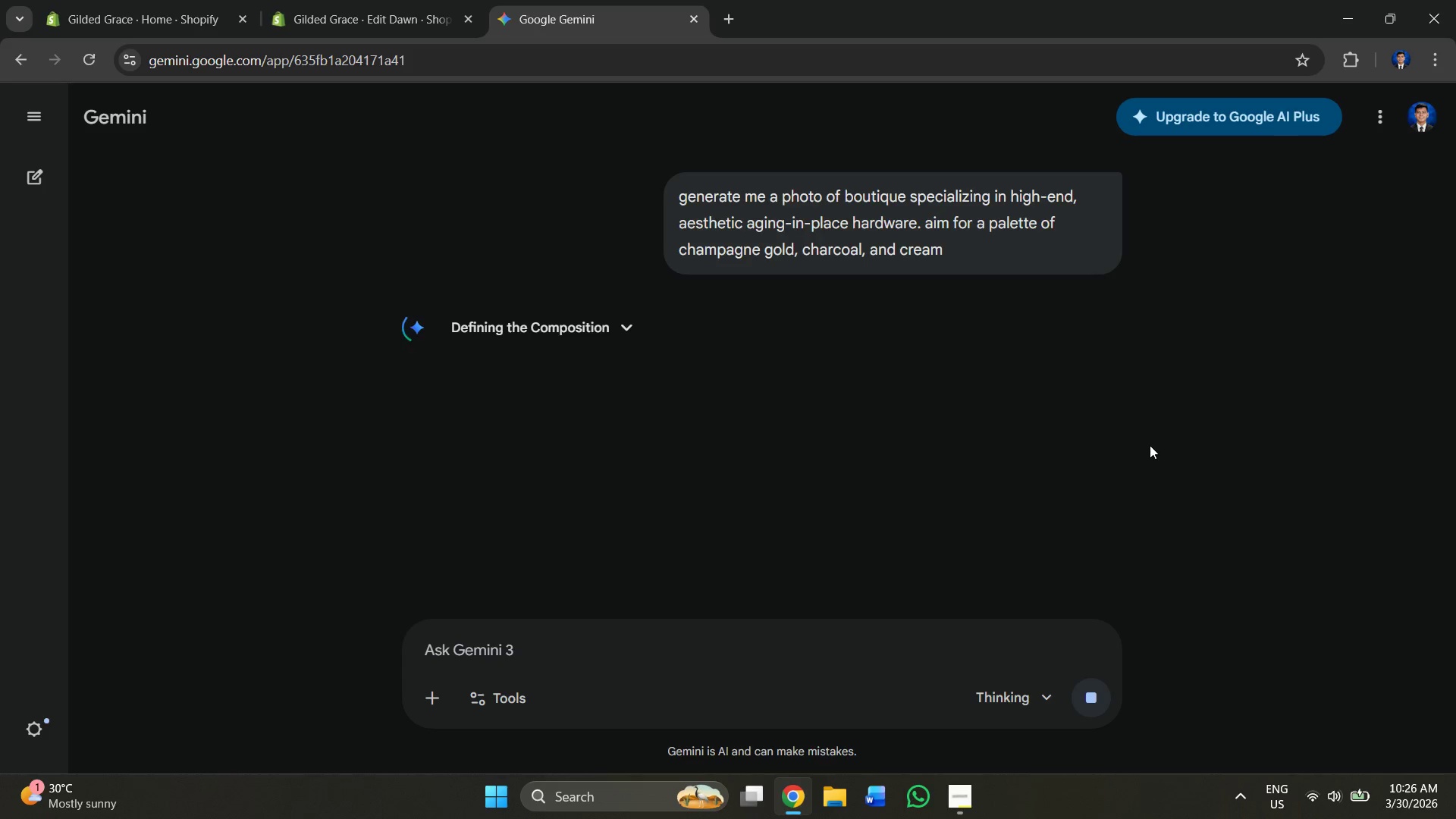 
scroll: coordinate [852, 212], scroll_direction: down, amount: 4.0
 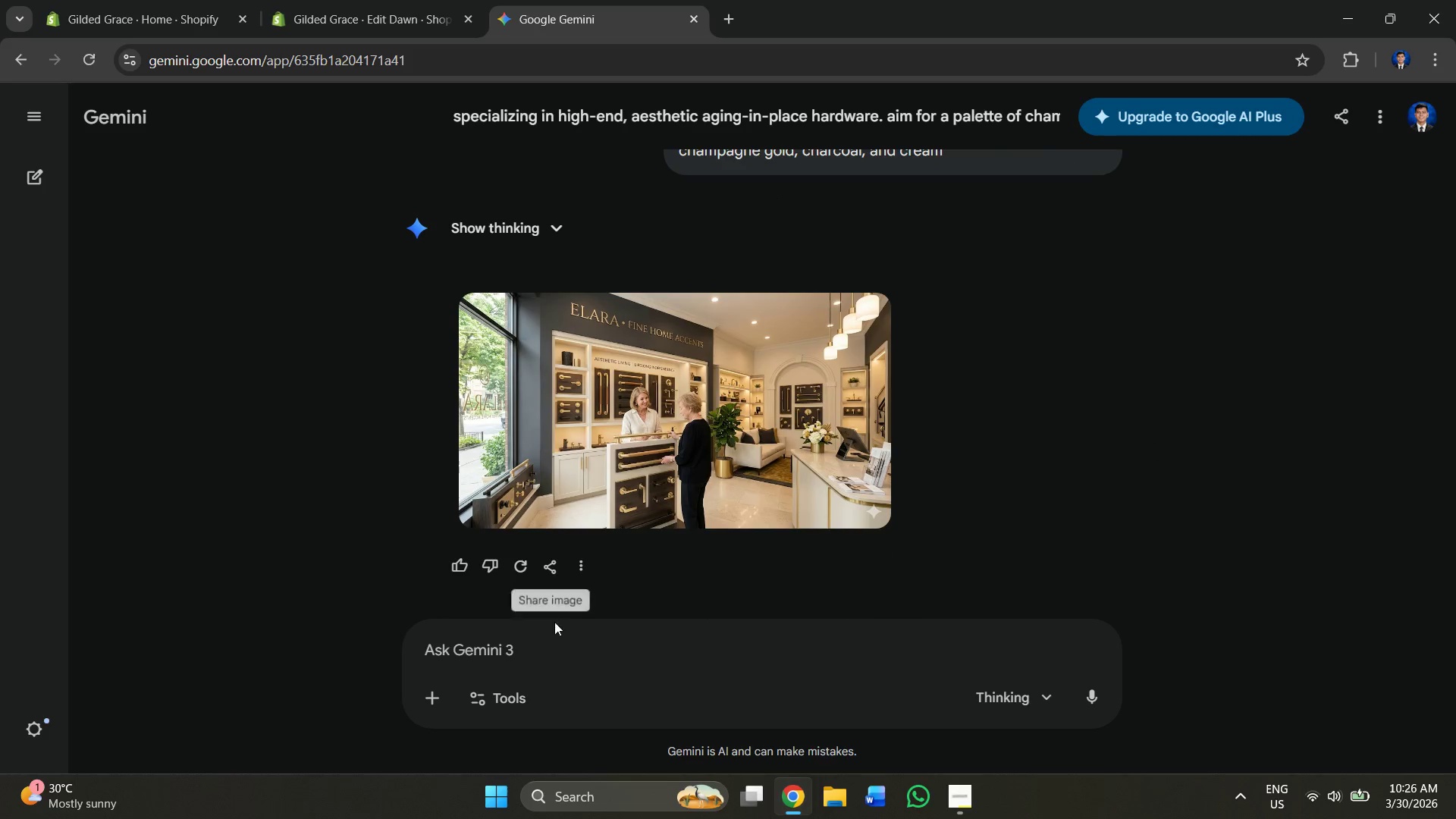 
left_click([548, 657])
 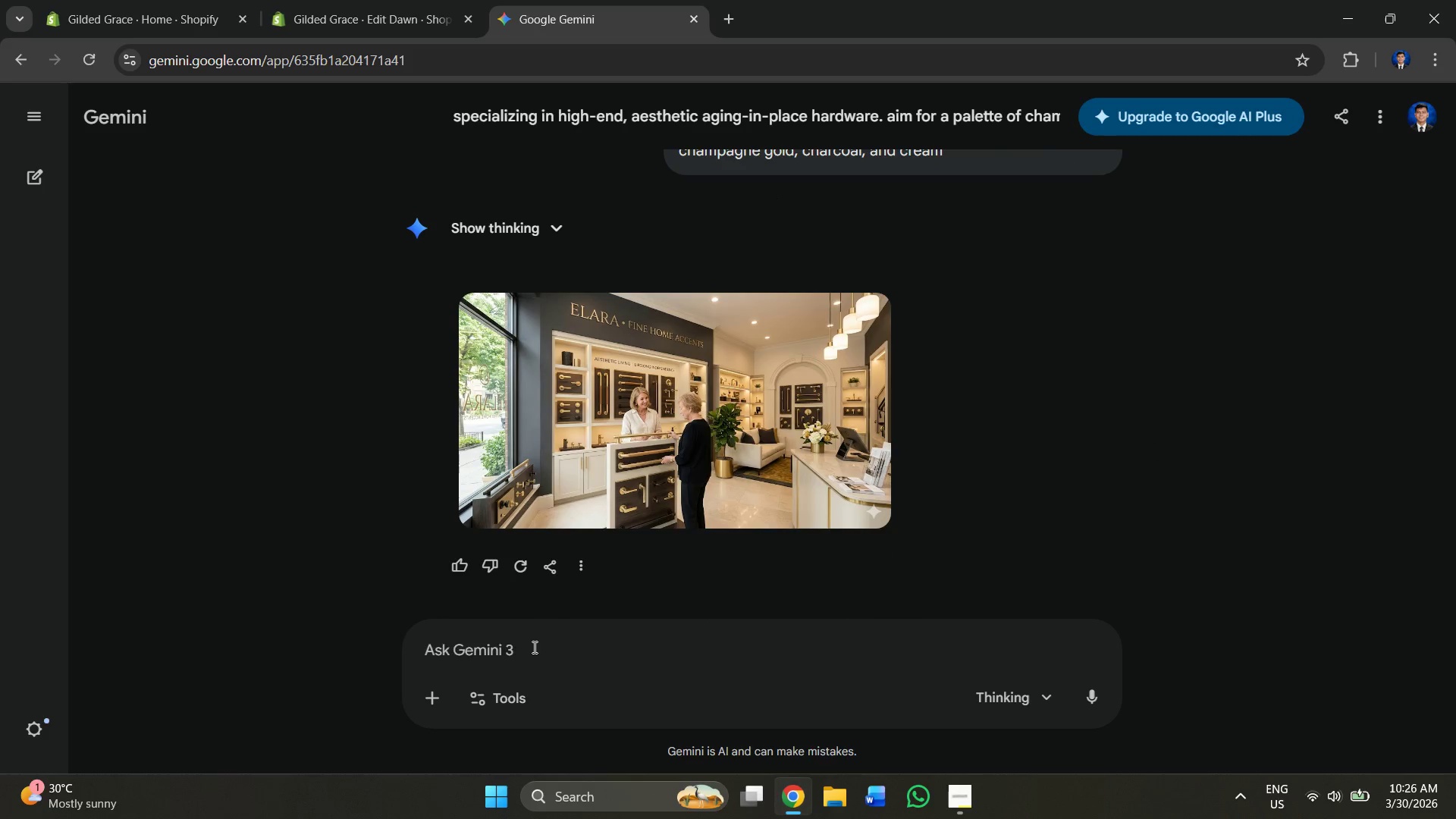 
type(rename )
key(Backspace)
key(Backspace)
type(a)
key(Backspace)
key(Backspace)
 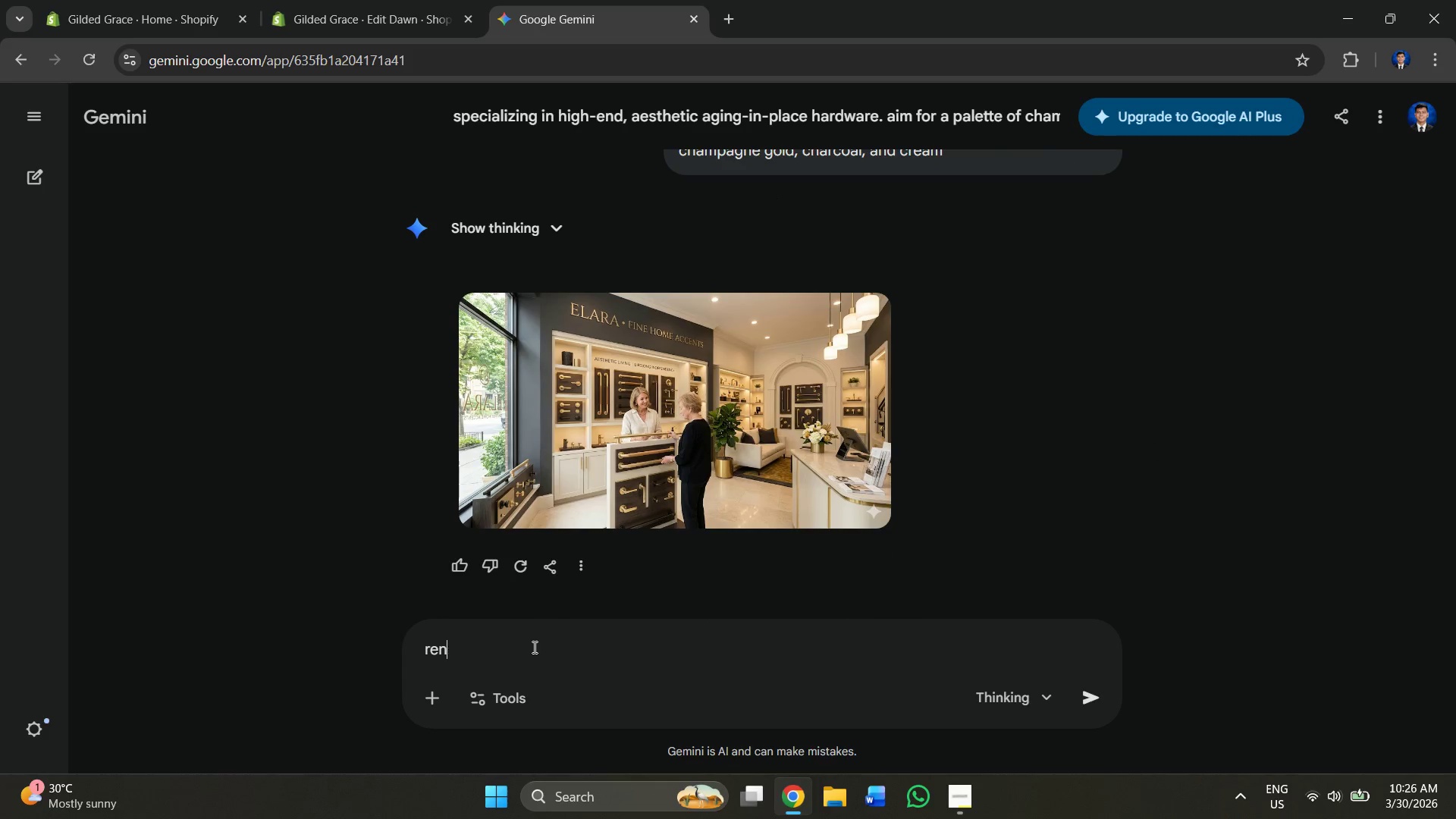 
hold_key(key=Backspace, duration=0.83)
 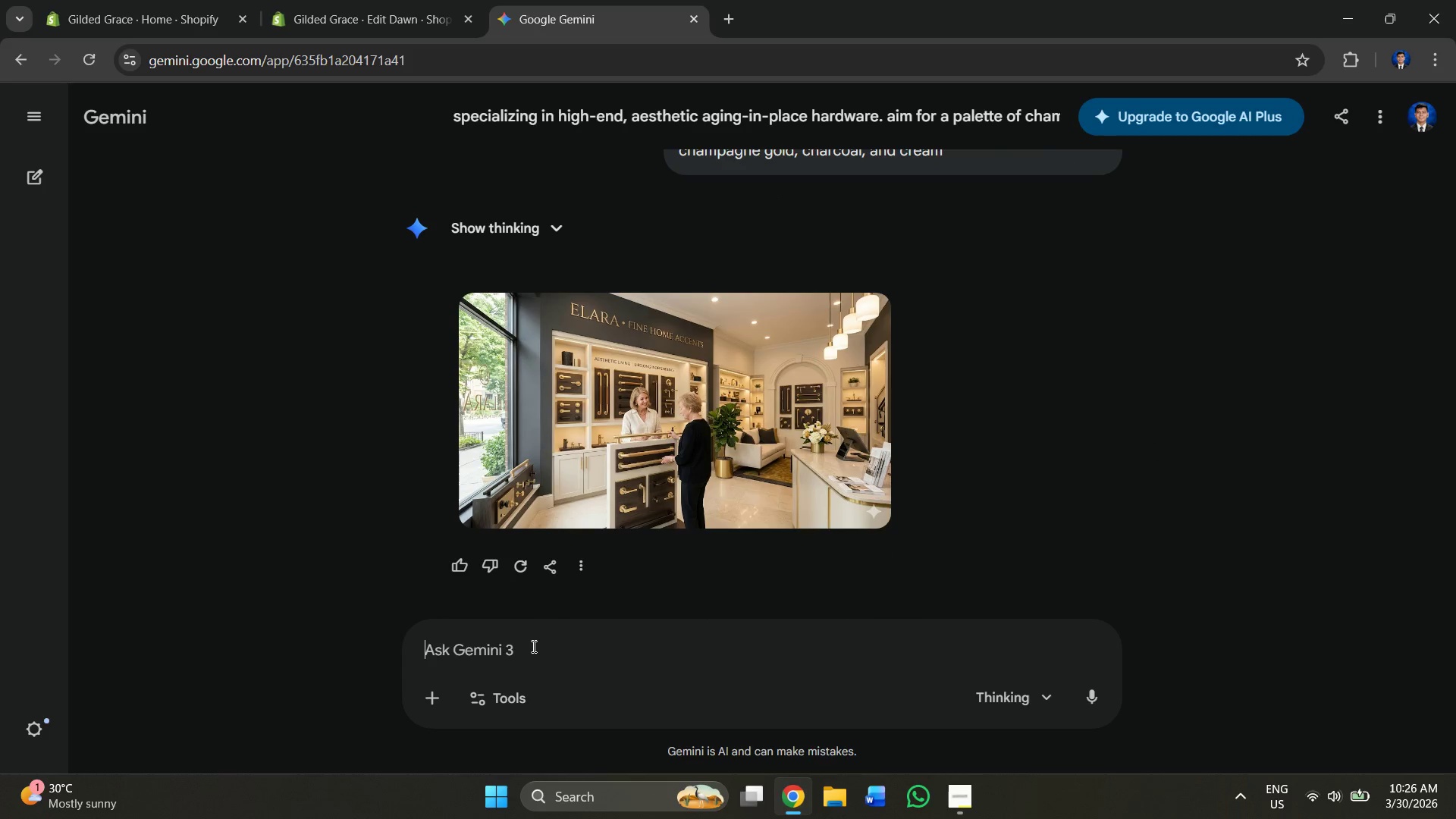 
type(m)
key(Backspace)
key(Backspace)
type(make me a store background )
 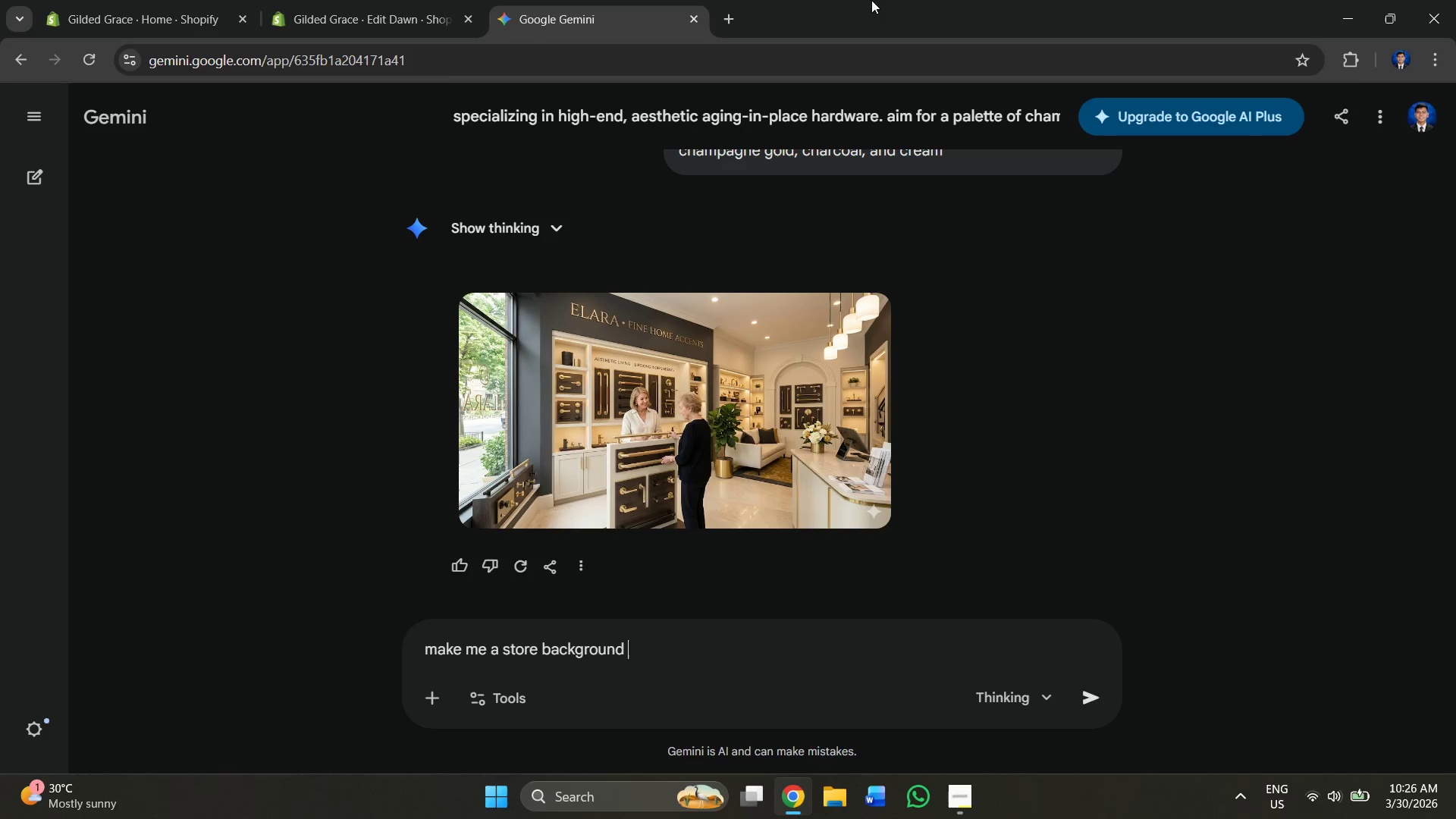 
scroll: coordinate [835, 155], scroll_direction: up, amount: 3.0
 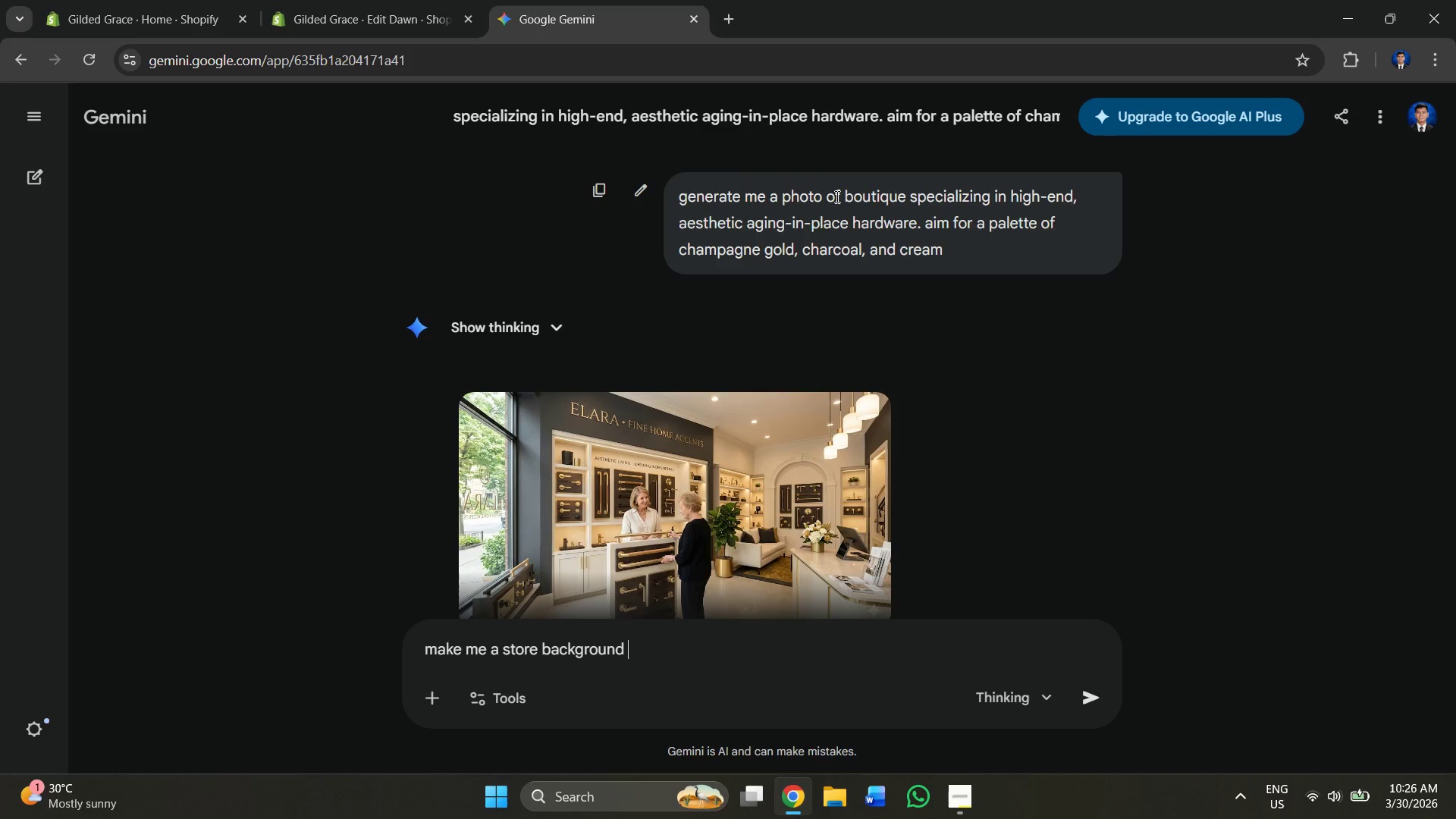 
left_click_drag(start_coordinate=[828, 190], to_coordinate=[879, 231])
 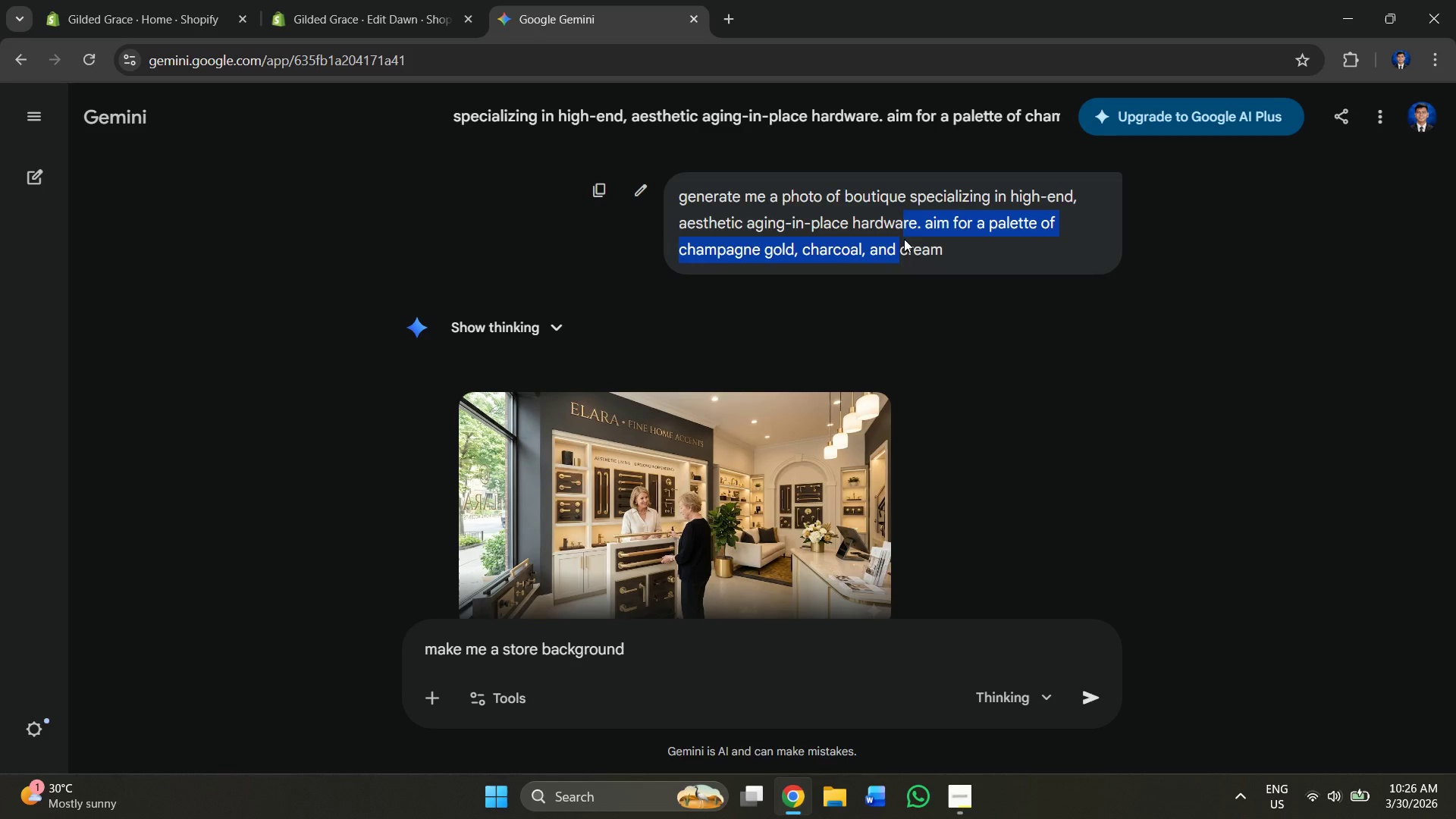 
left_click_drag(start_coordinate=[899, 236], to_coordinate=[946, 264])
 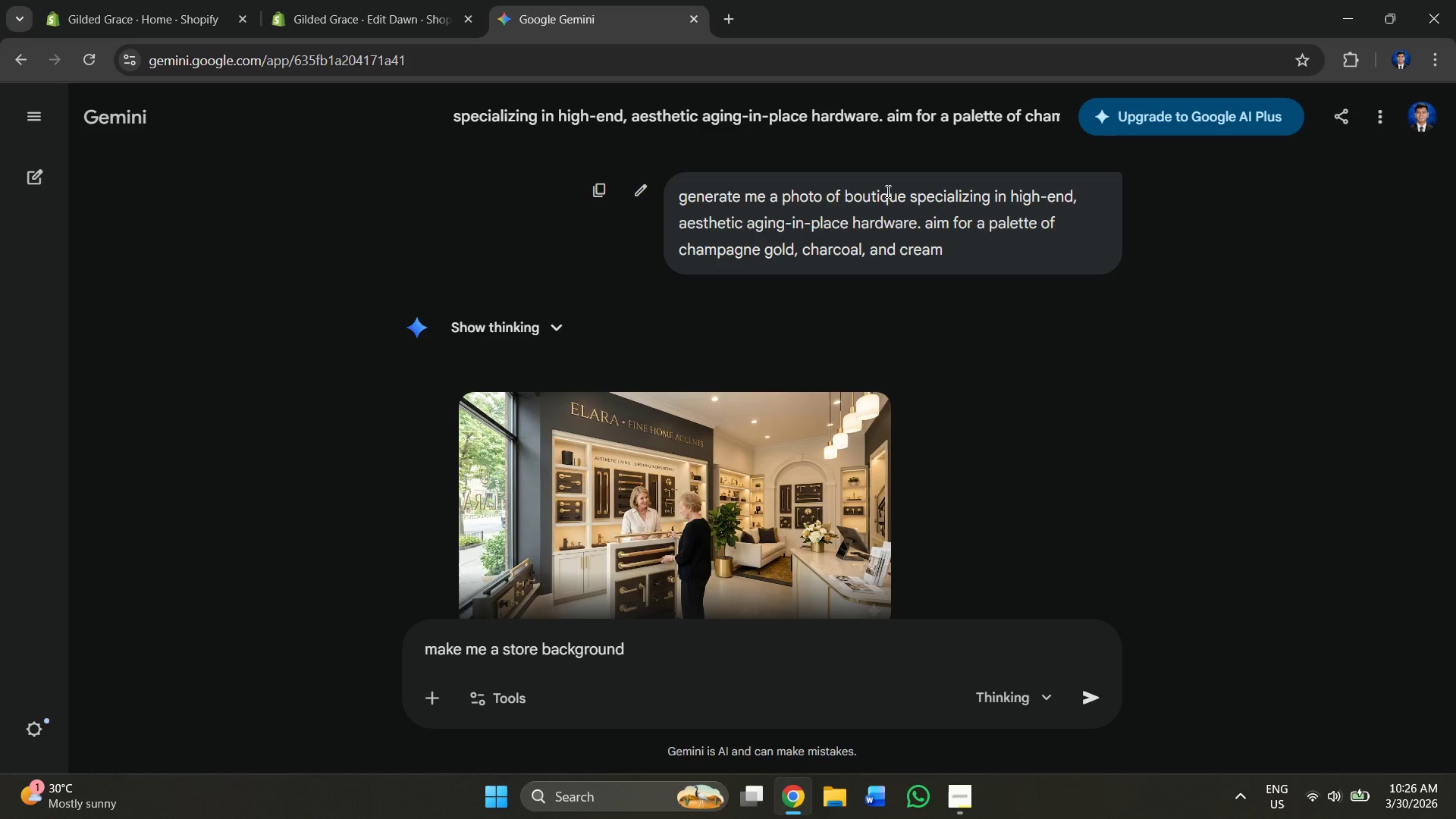 
left_click([886, 191])
 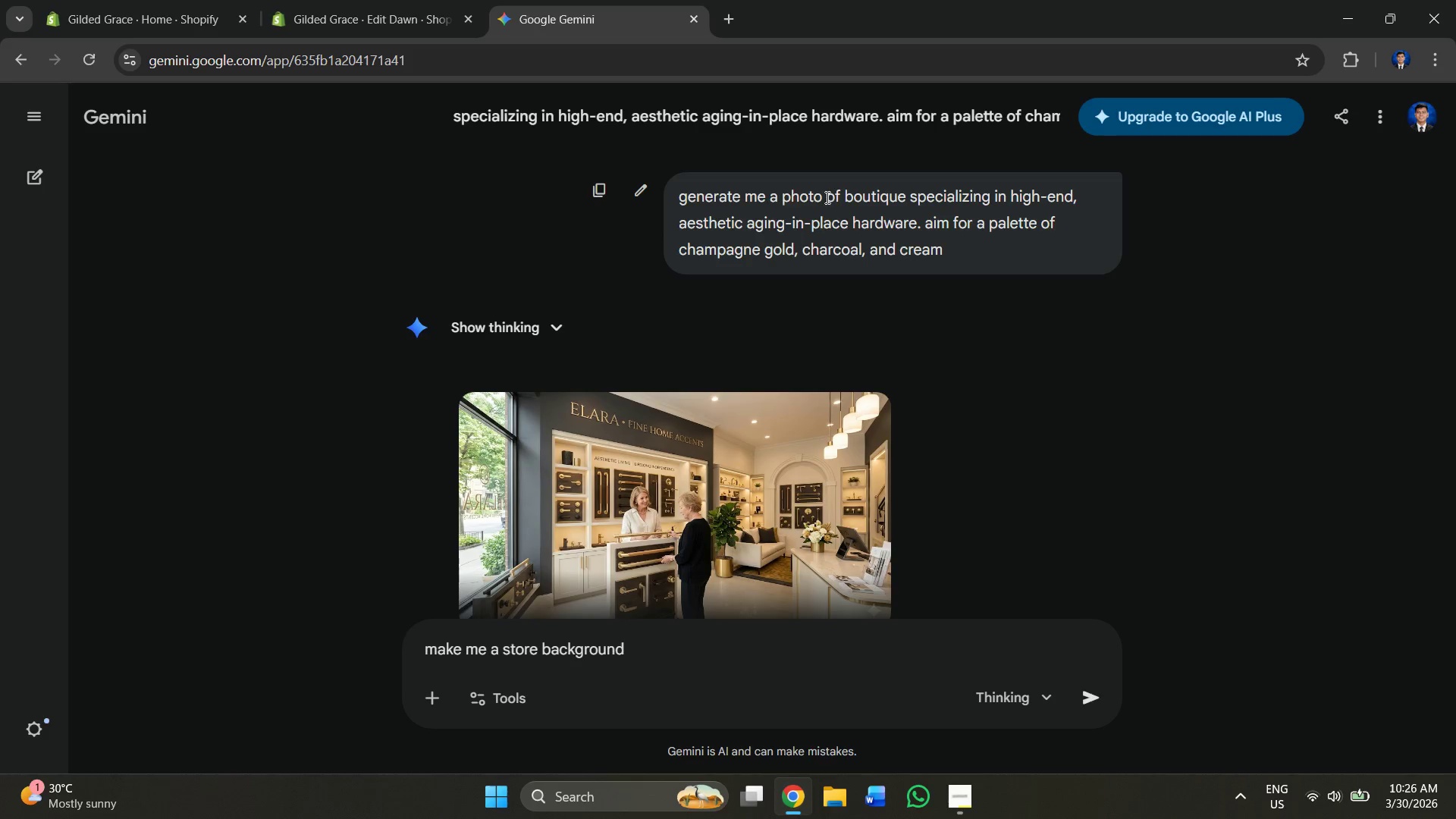 
left_click_drag(start_coordinate=[826, 197], to_coordinate=[970, 244])
 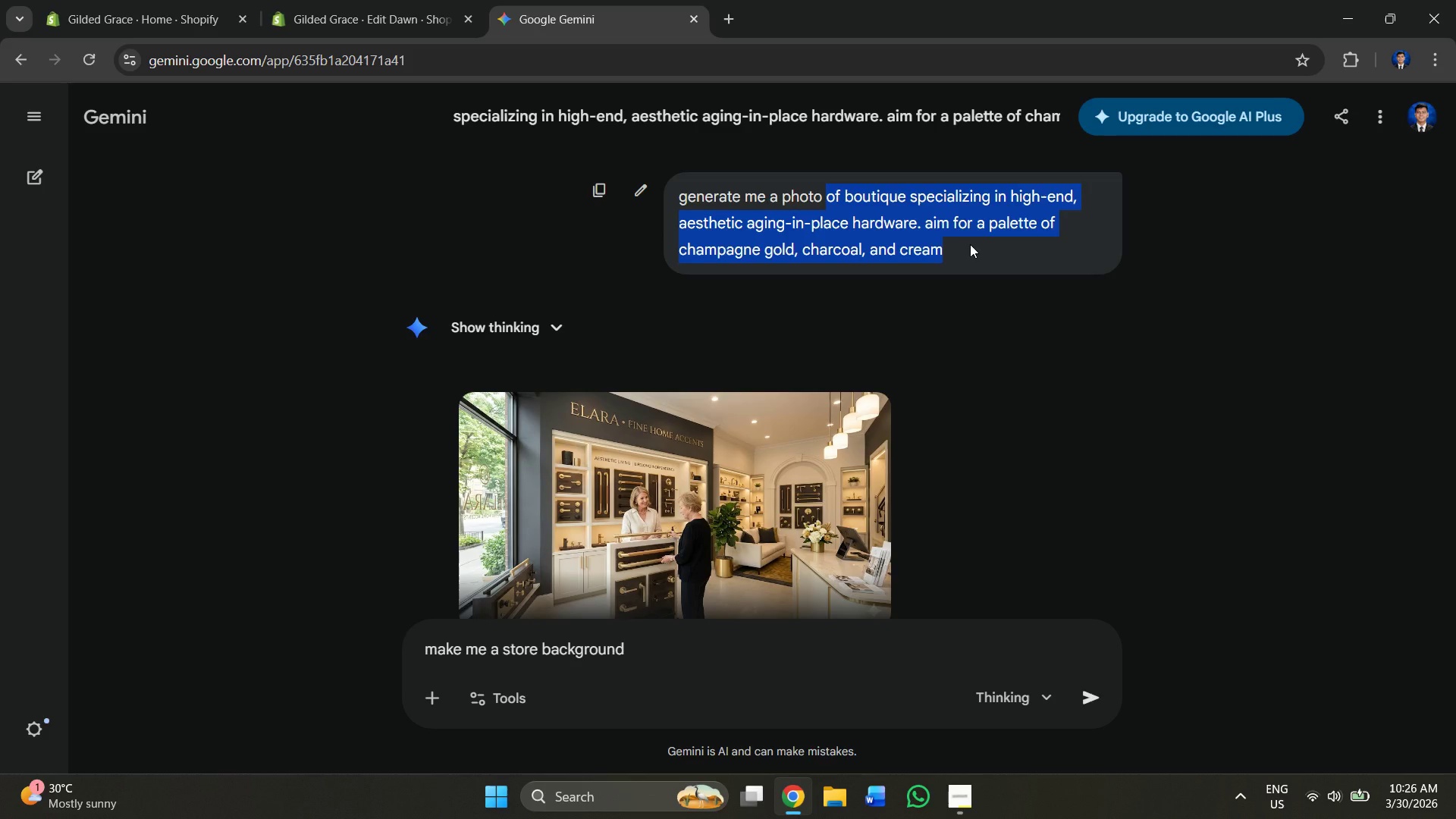 
key(Control+C)
 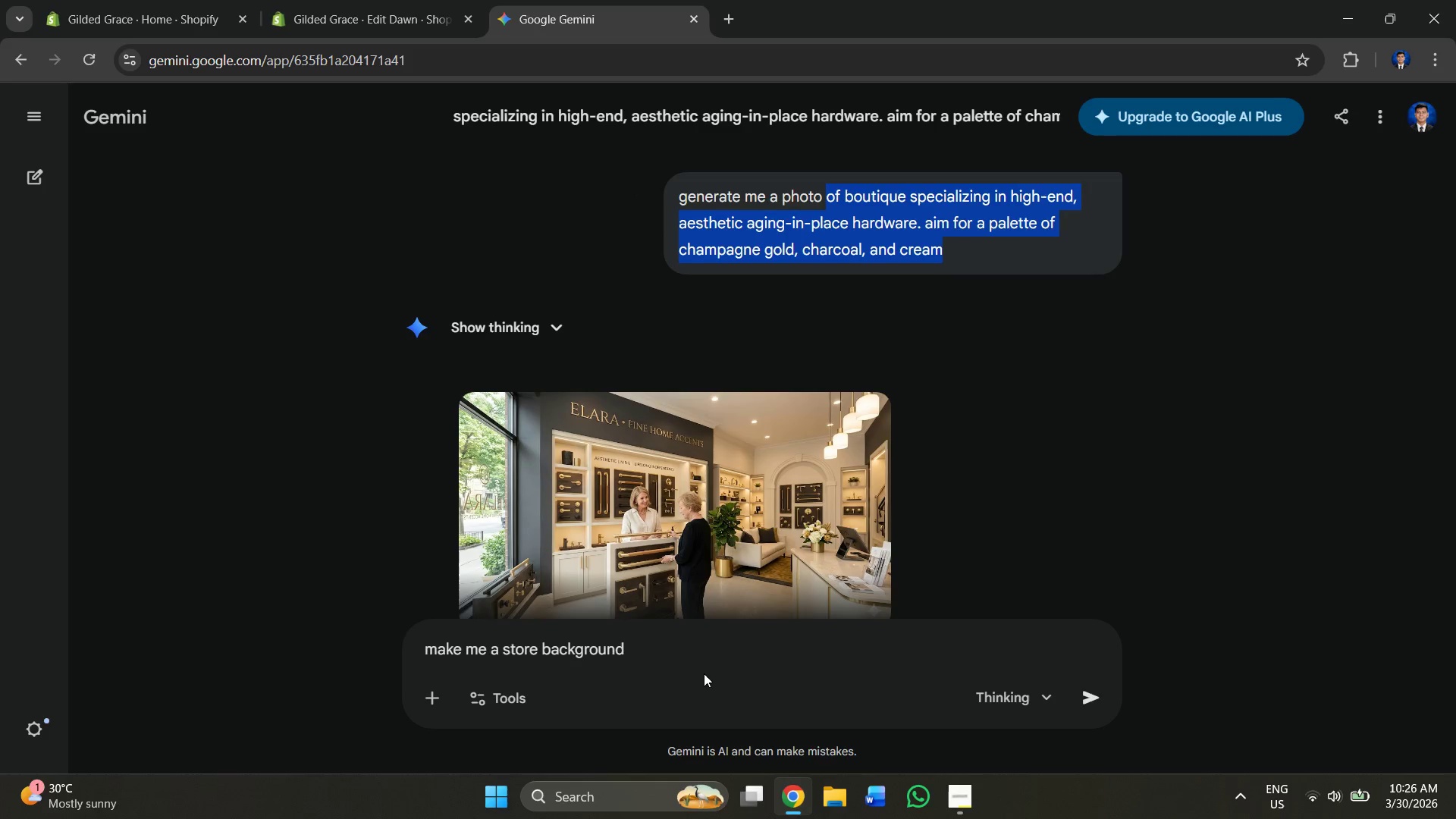 
left_click([675, 644])
 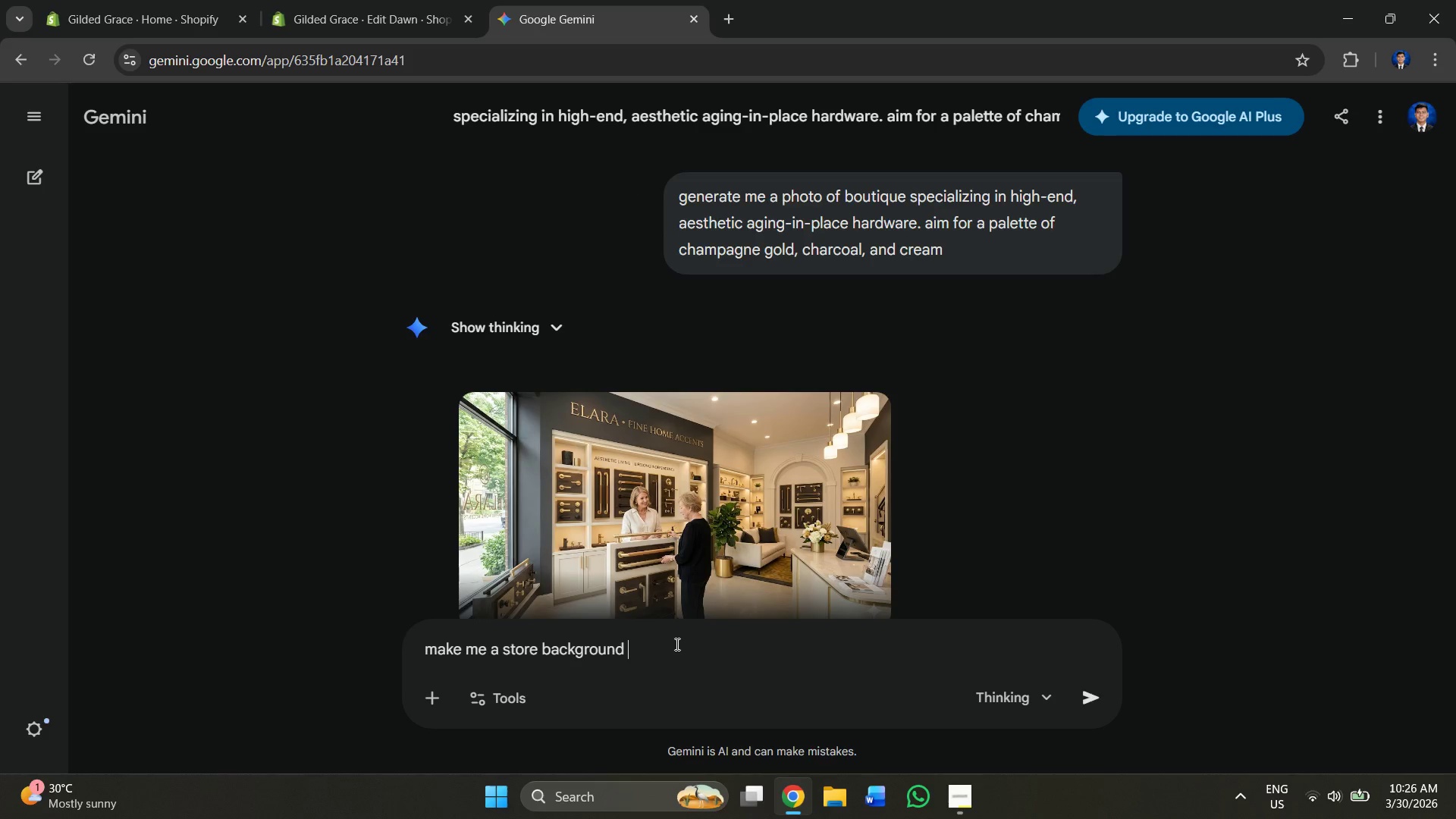 
key(Control+V)
 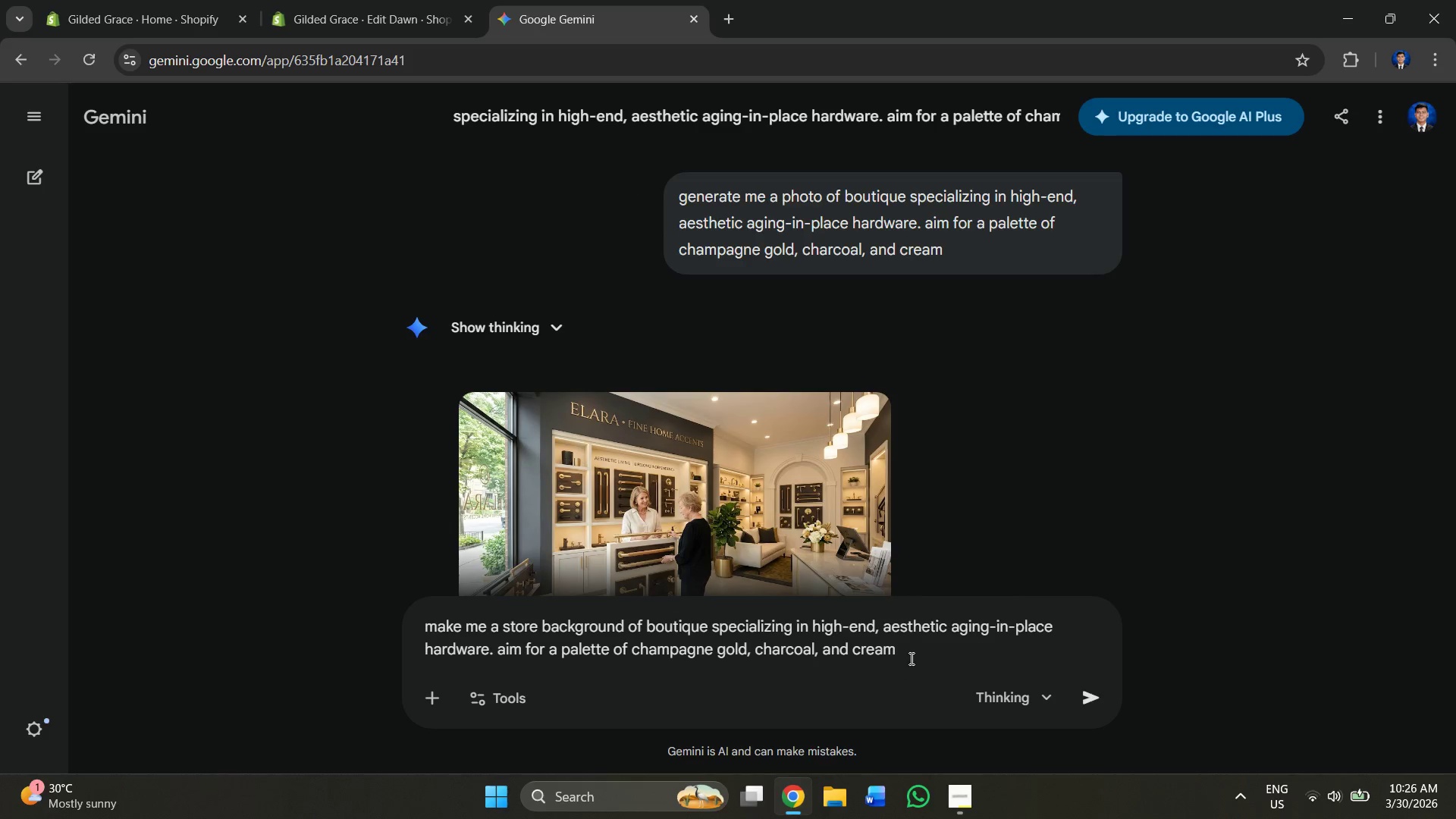 
left_click([913, 655])
 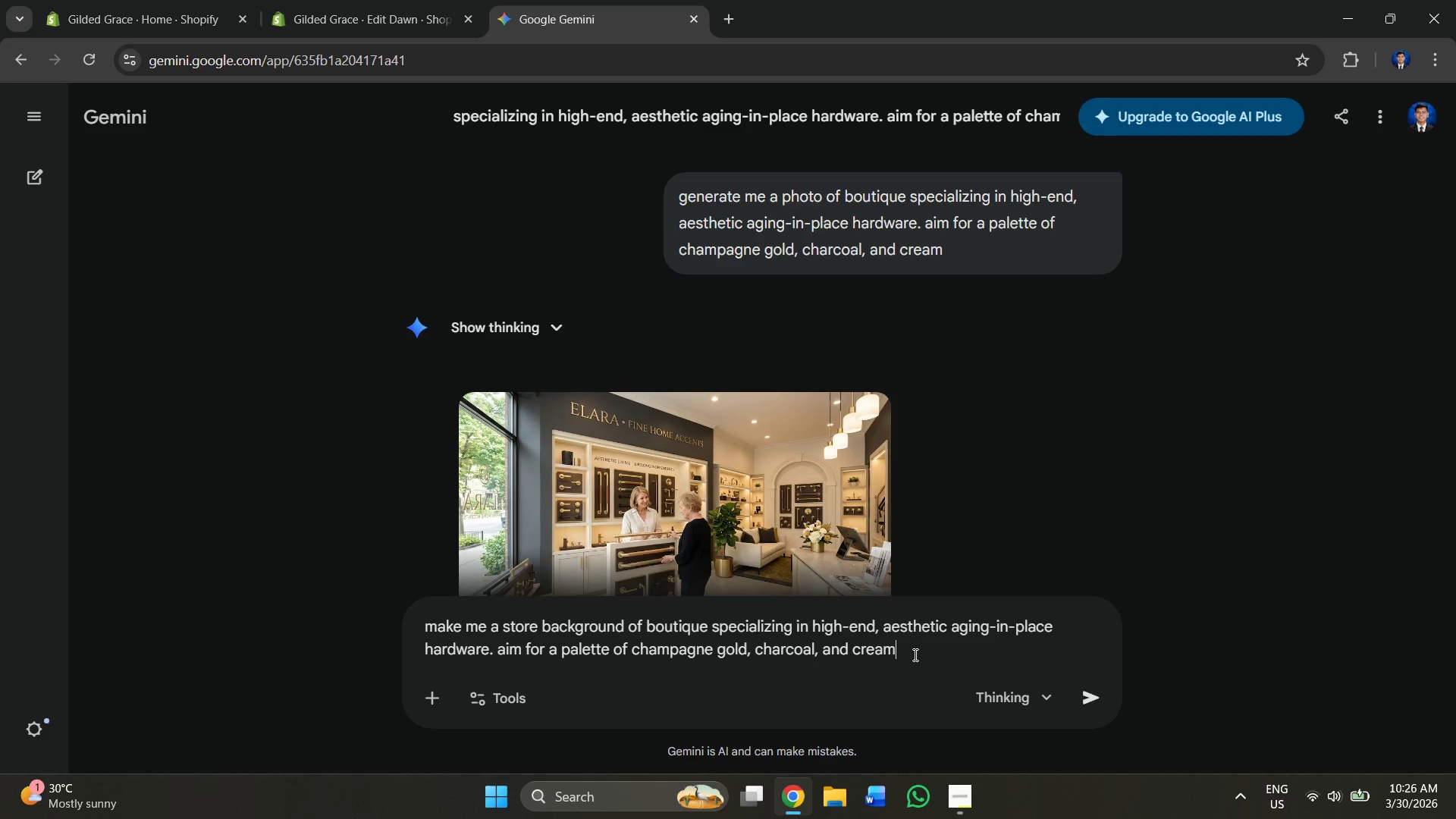 
key(Period)
 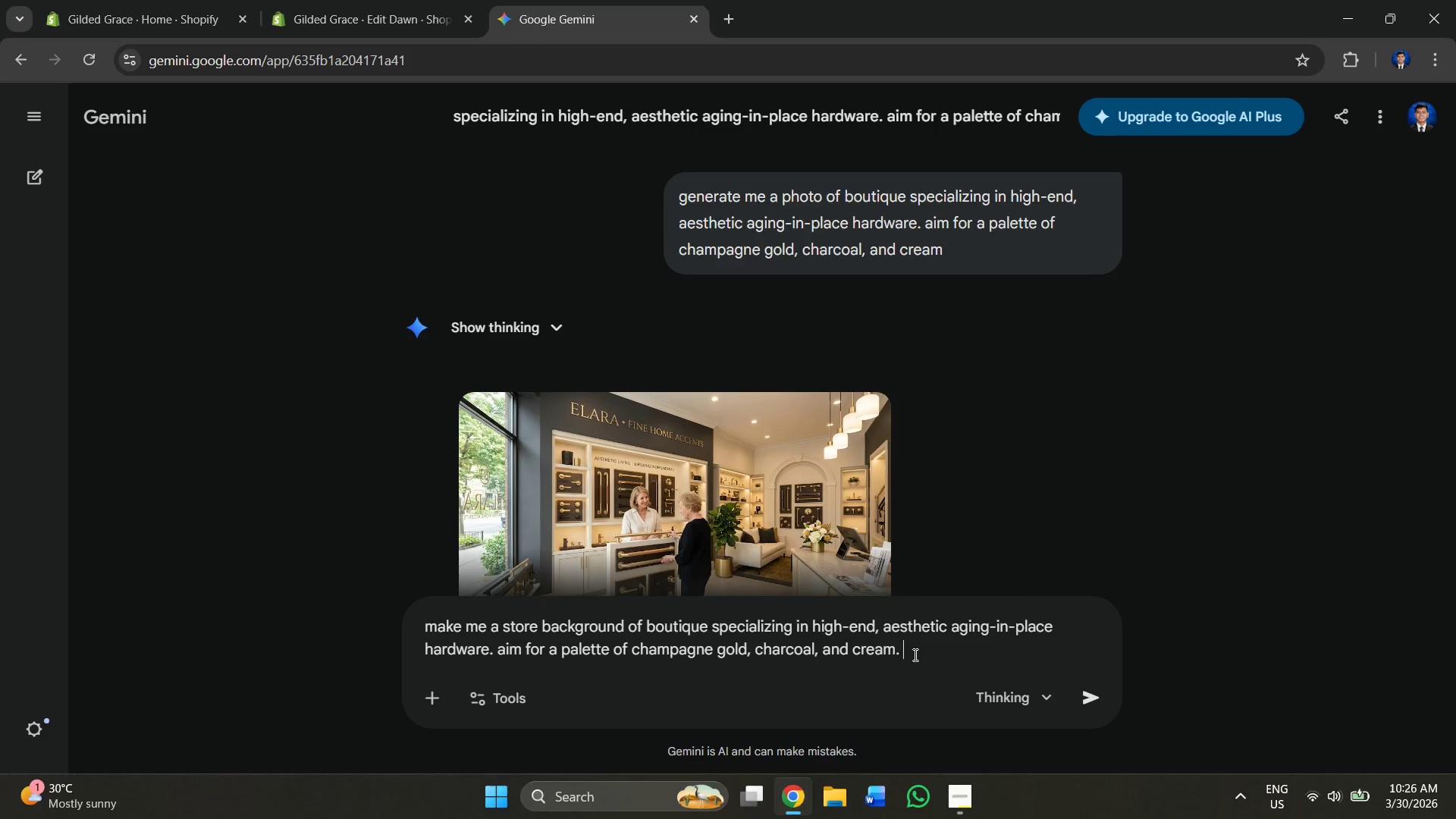 
key(Space)
 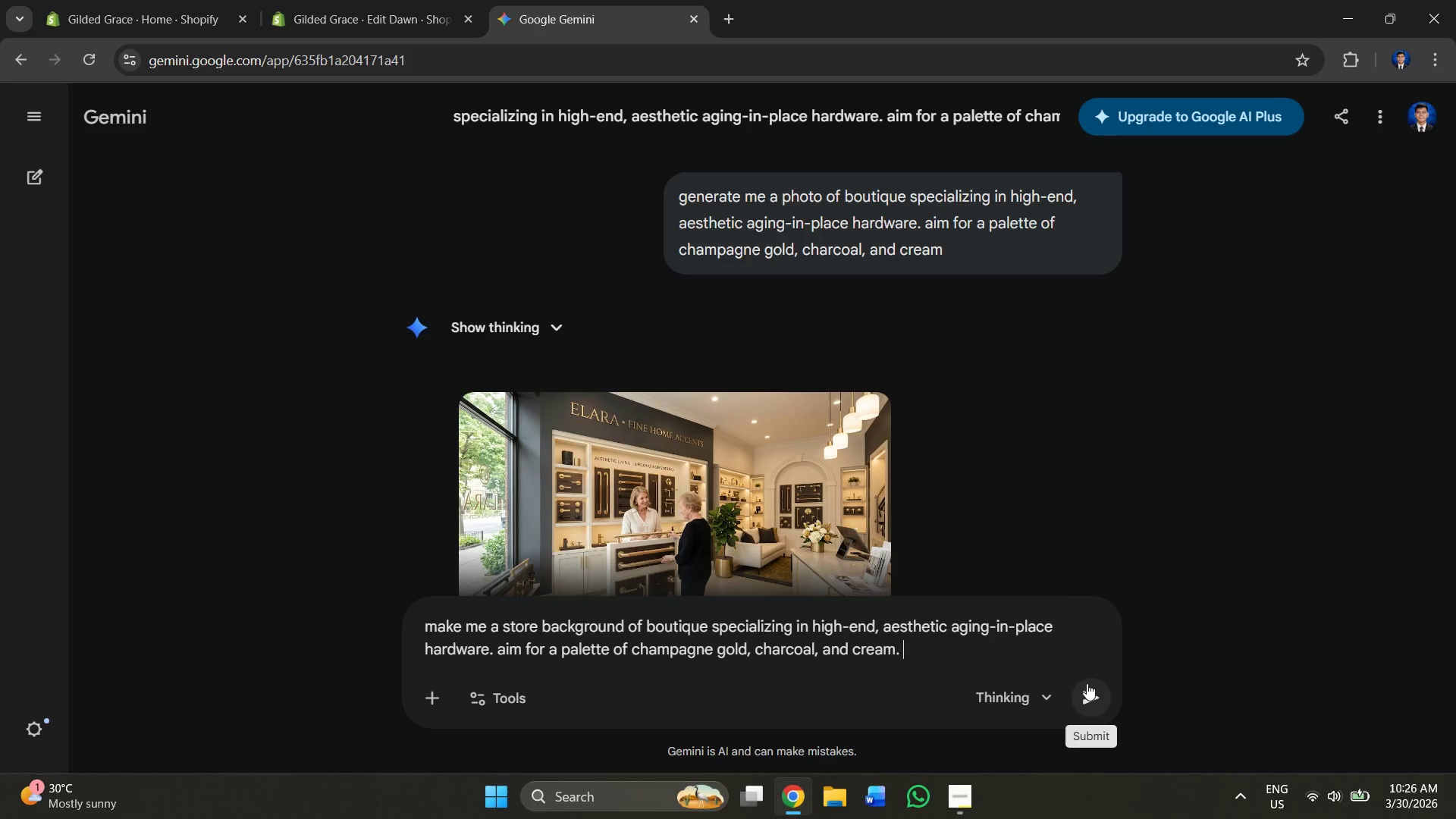 
left_click([550, 635])
 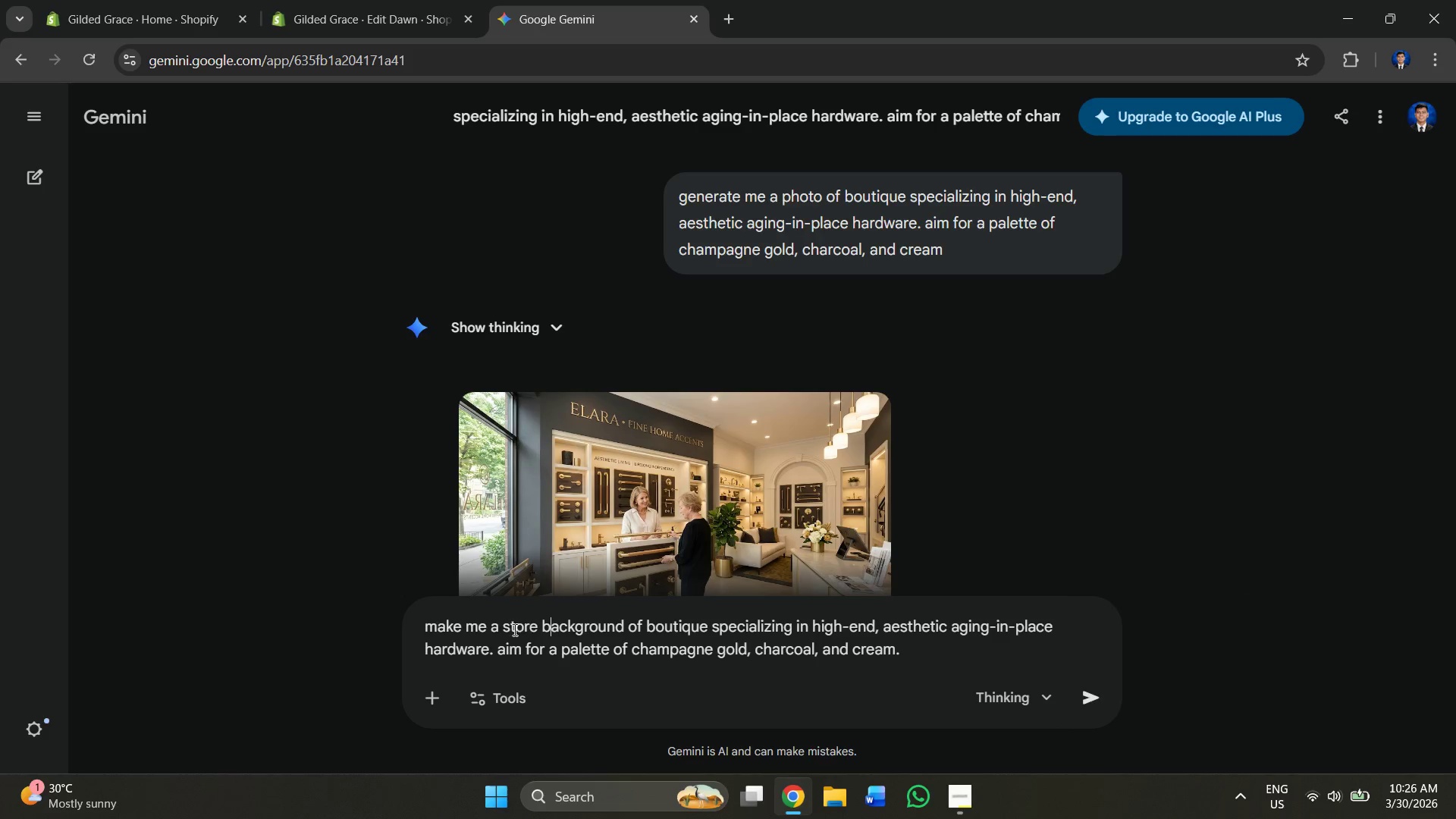 
left_click([503, 629])
 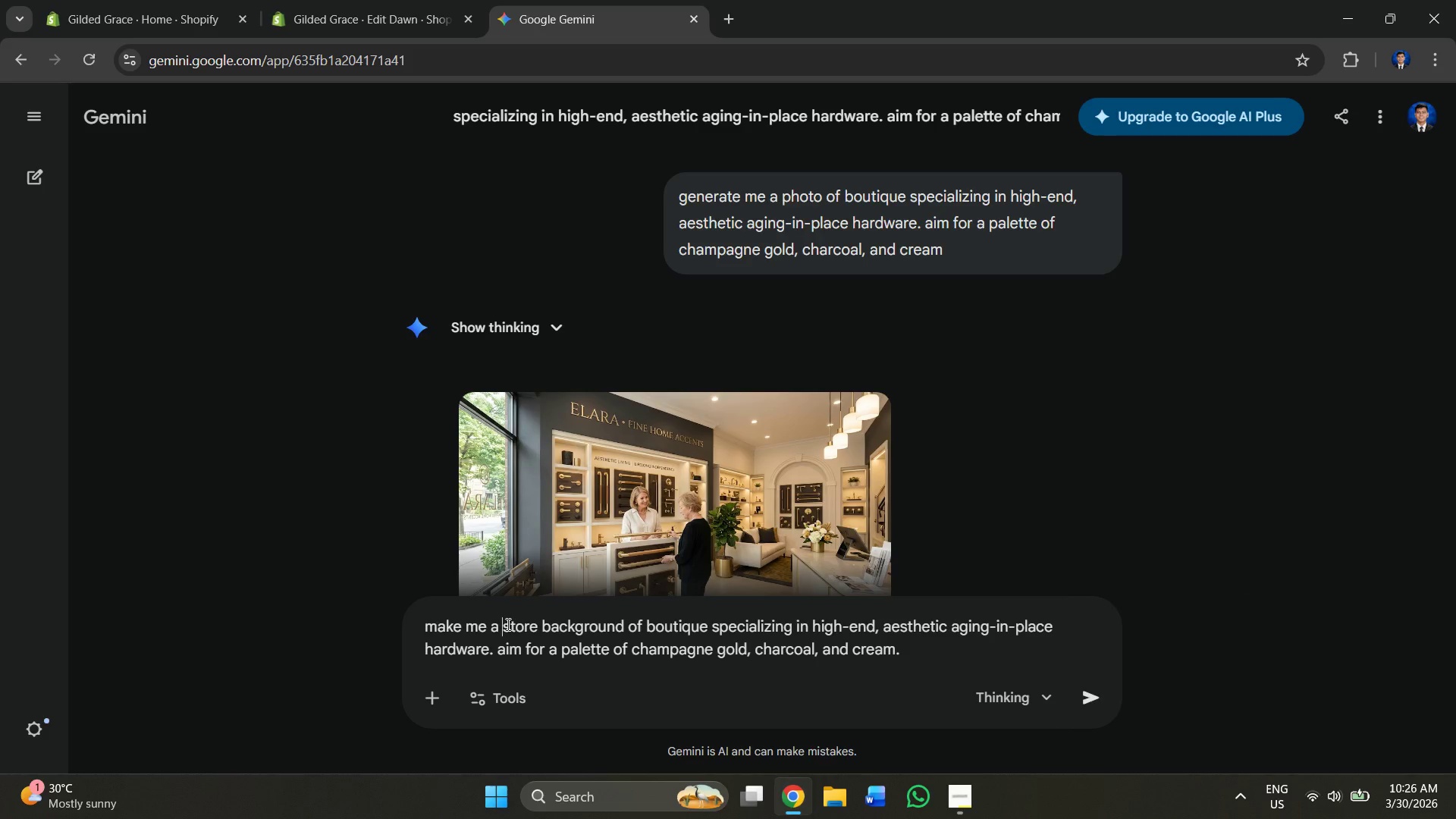 
key(Backspace)
type(n online )
 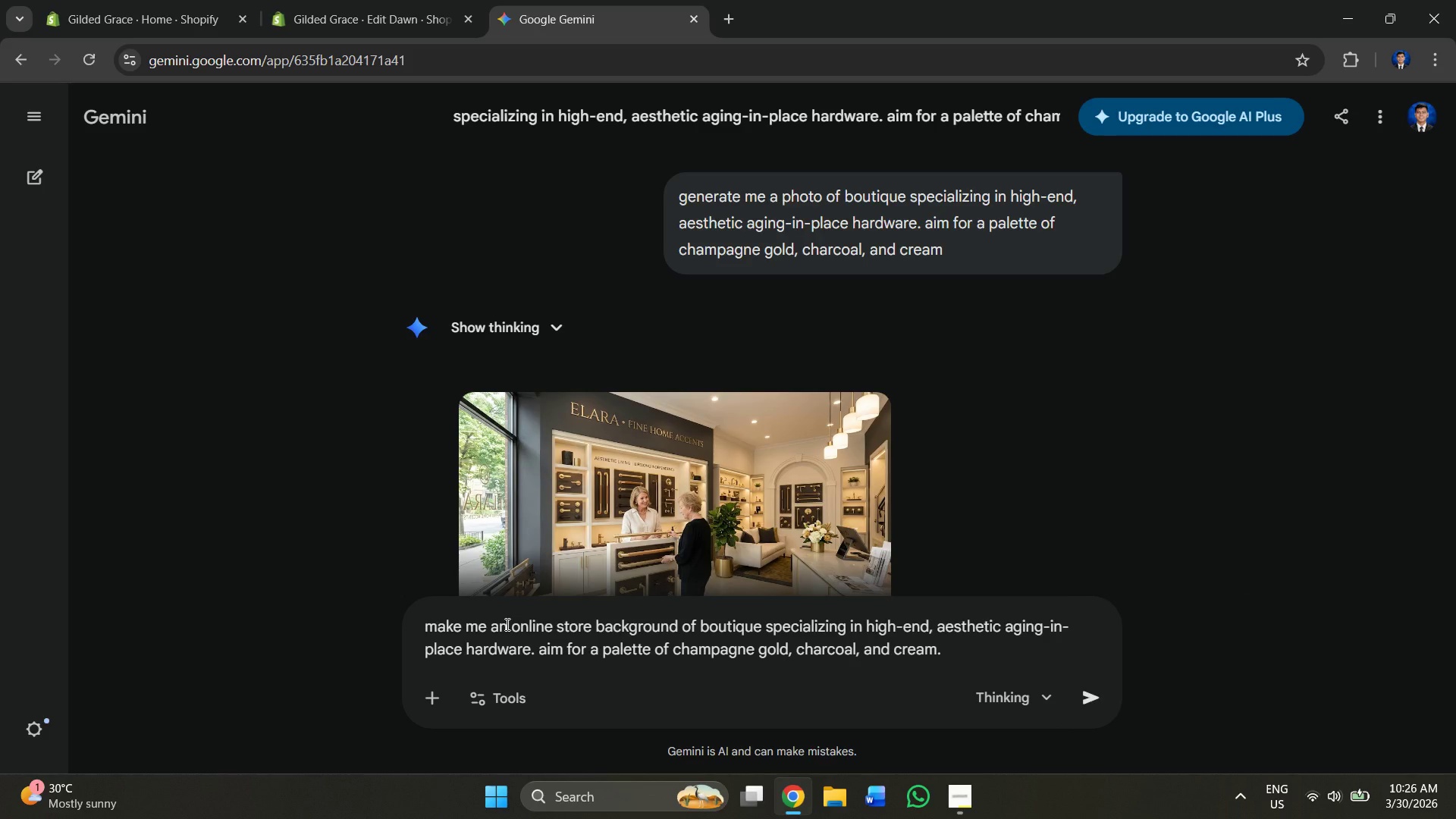 
key(Enter)
 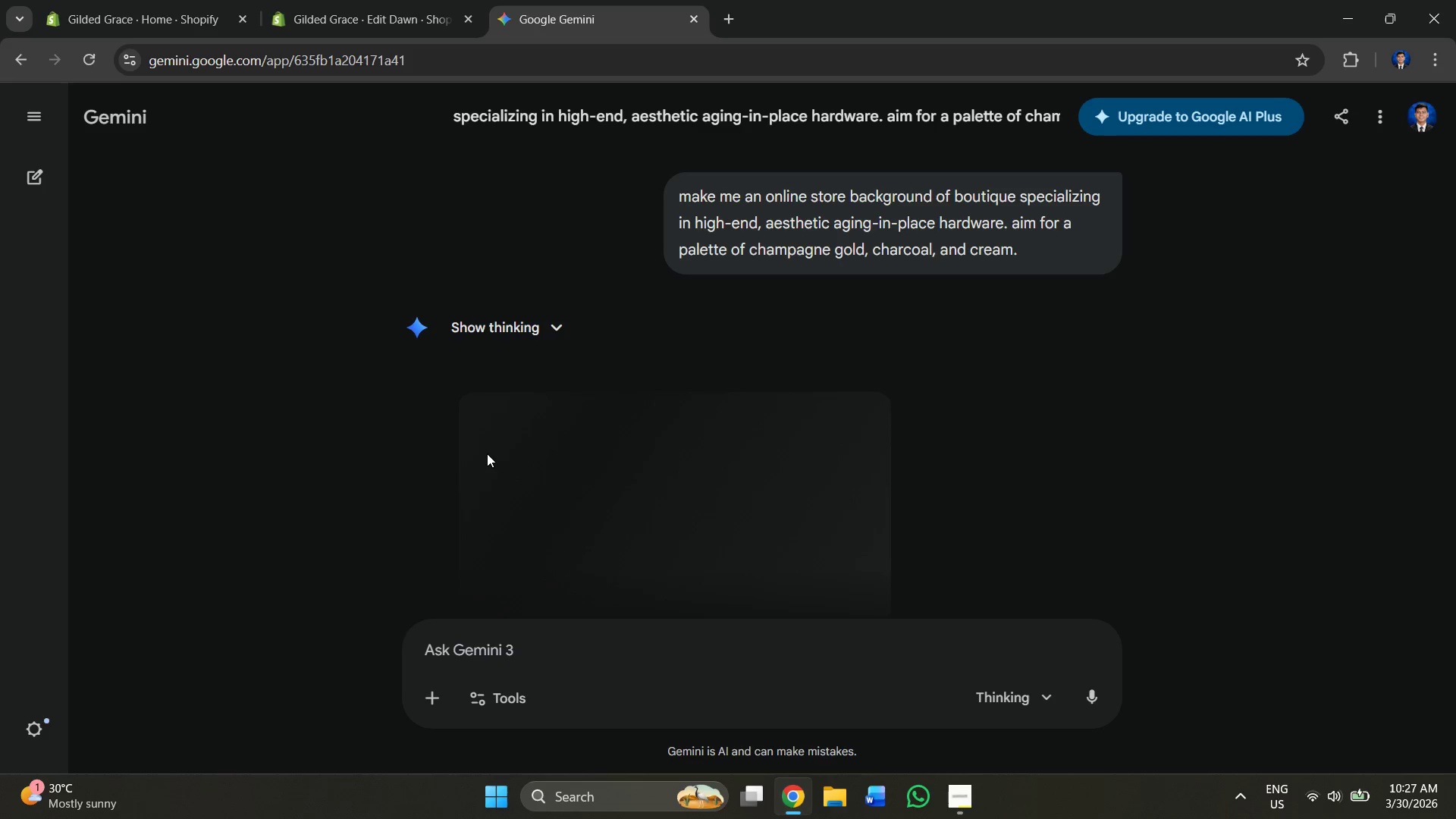 
wait(47.14)
 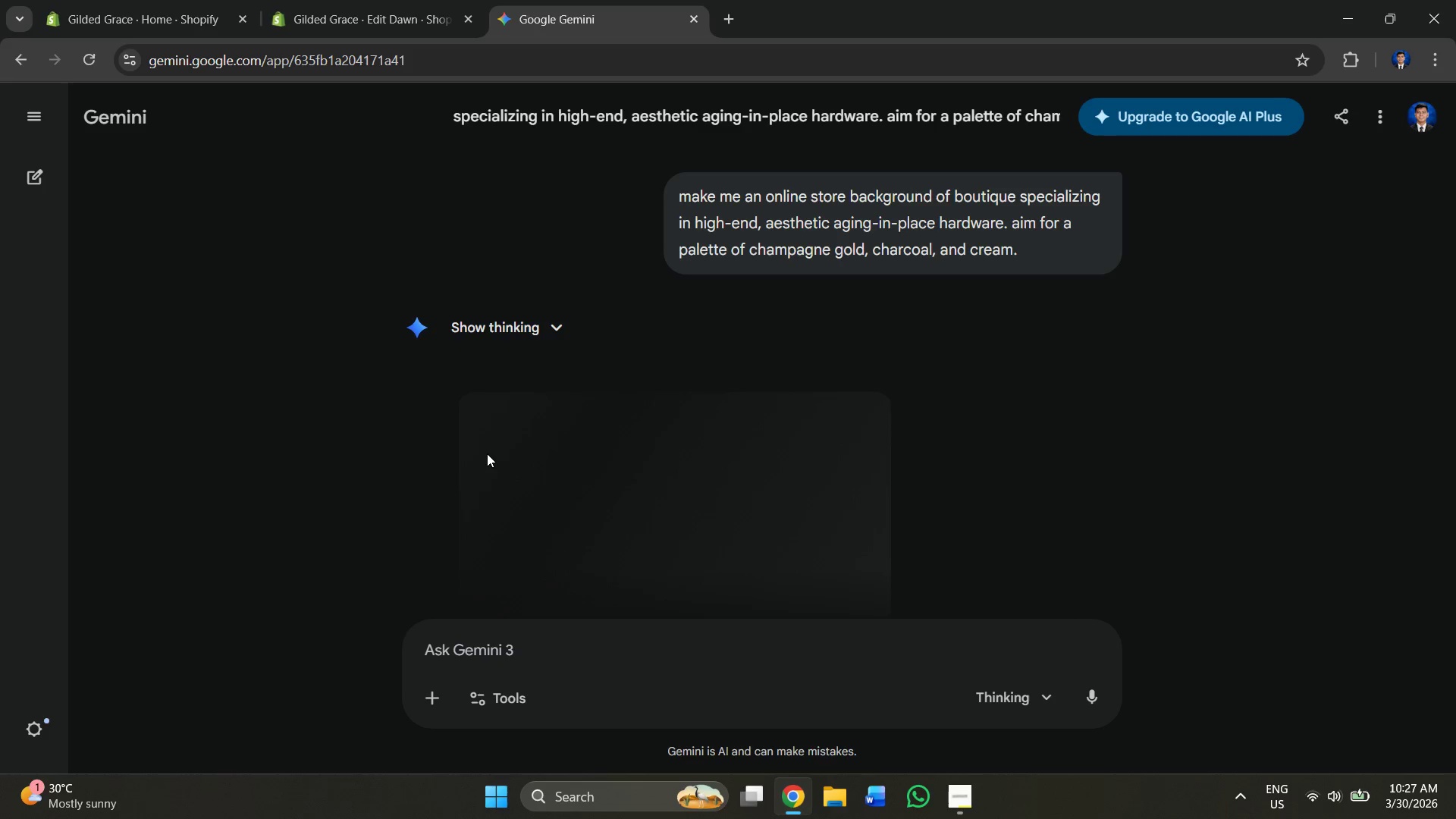 
scroll: coordinate [1017, 384], scroll_direction: down, amount: 2.0
 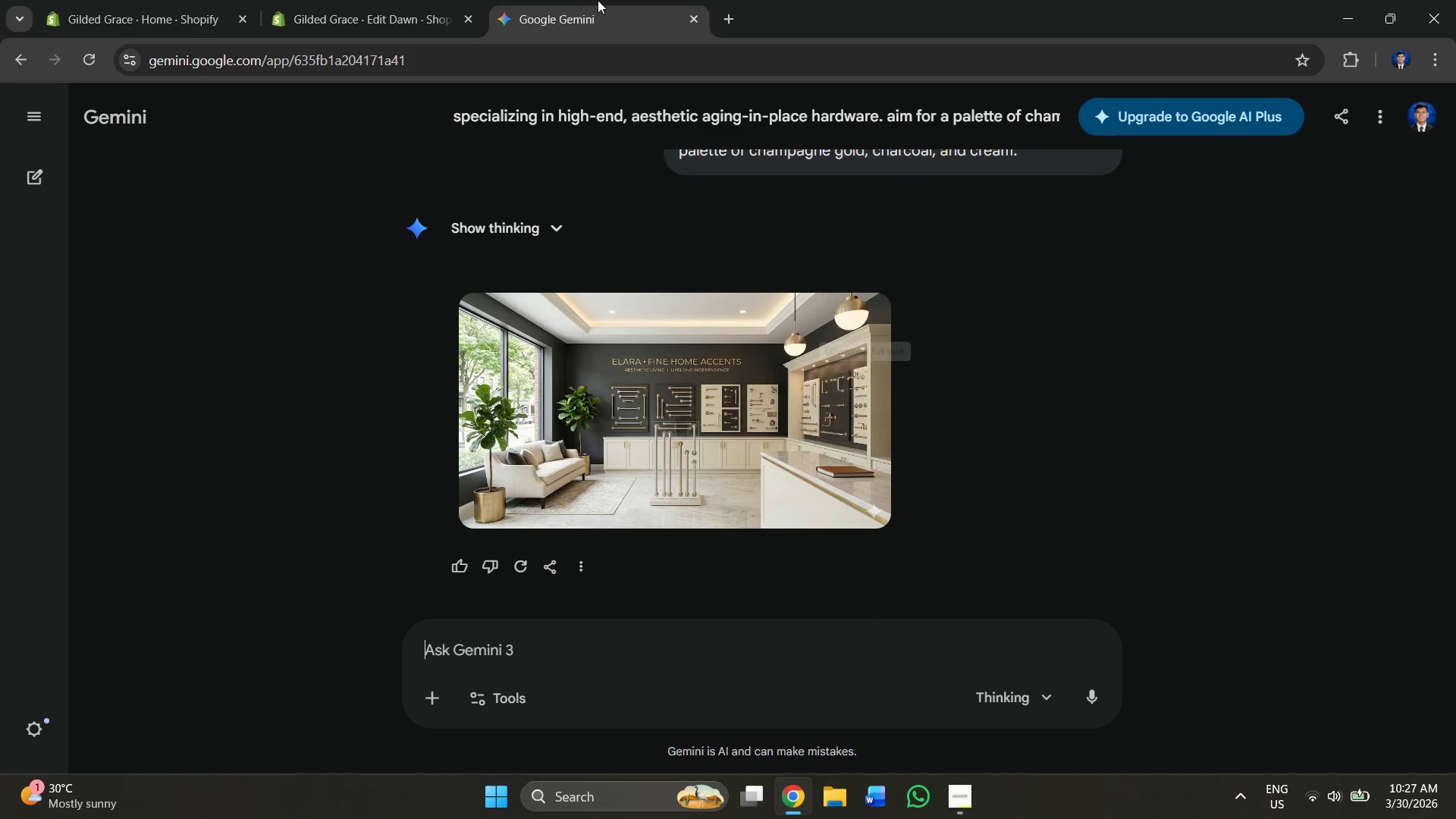 
left_click([323, 0])
 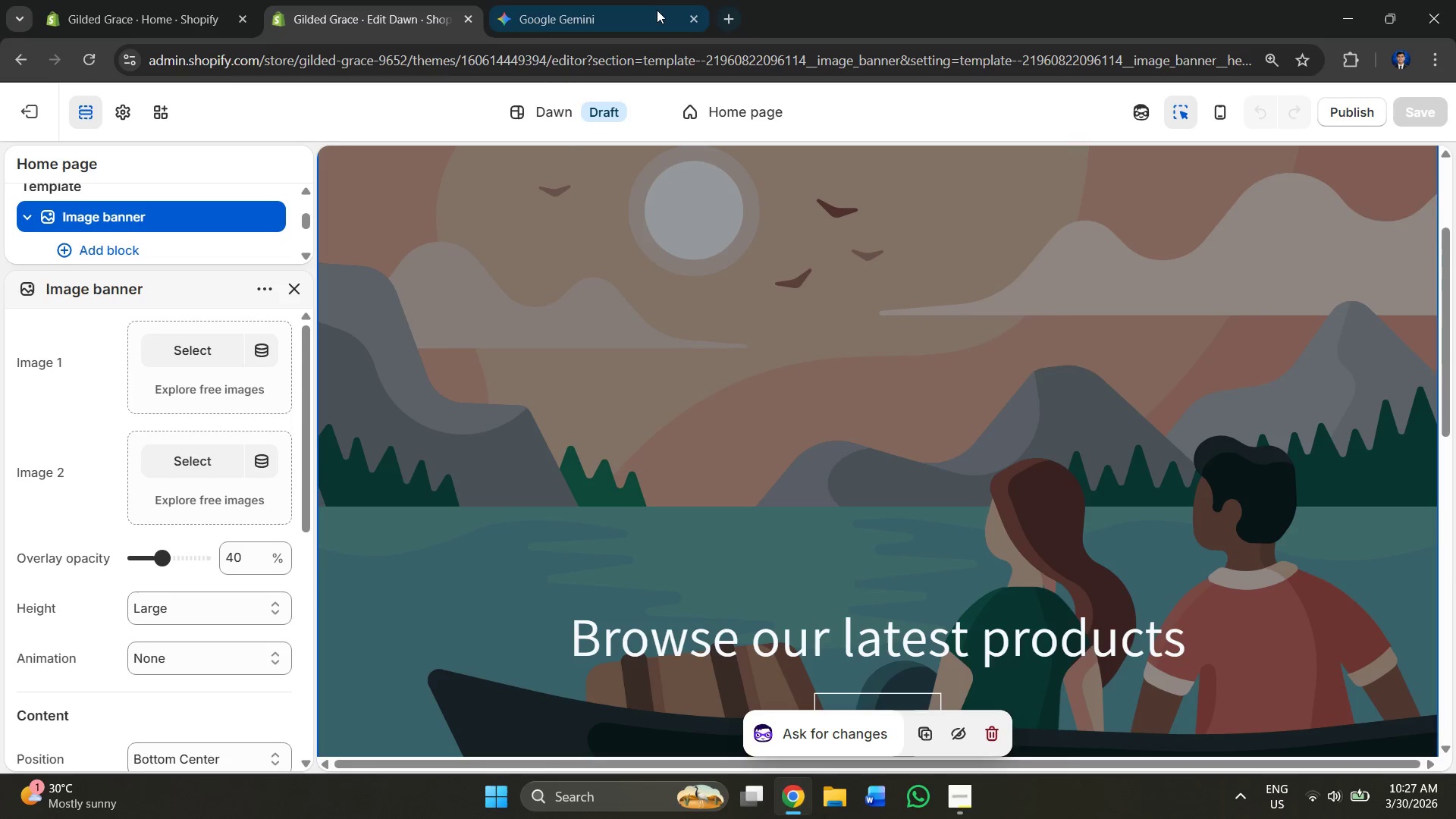 
left_click([675, 0])
 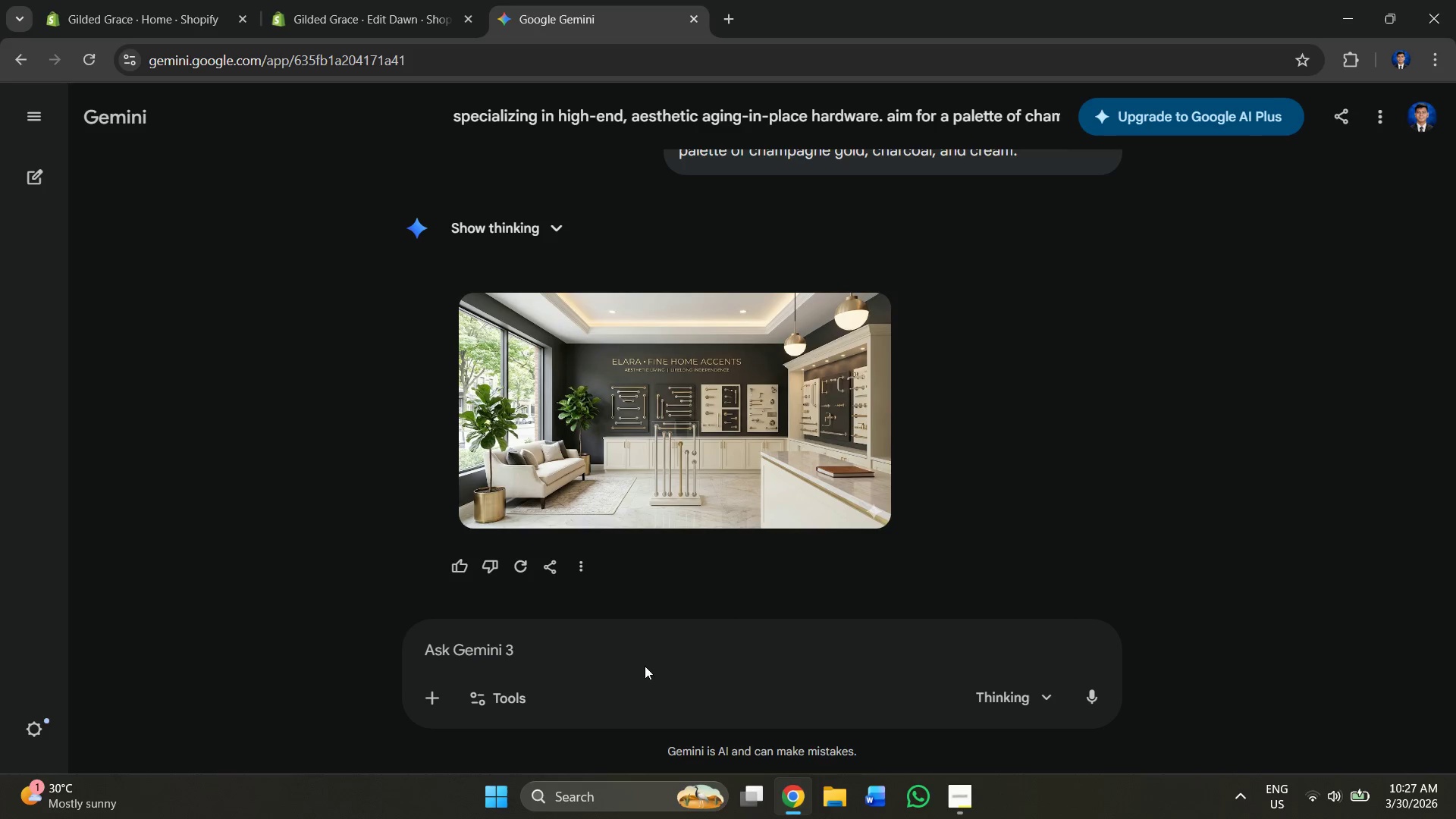 
left_click([623, 642])
 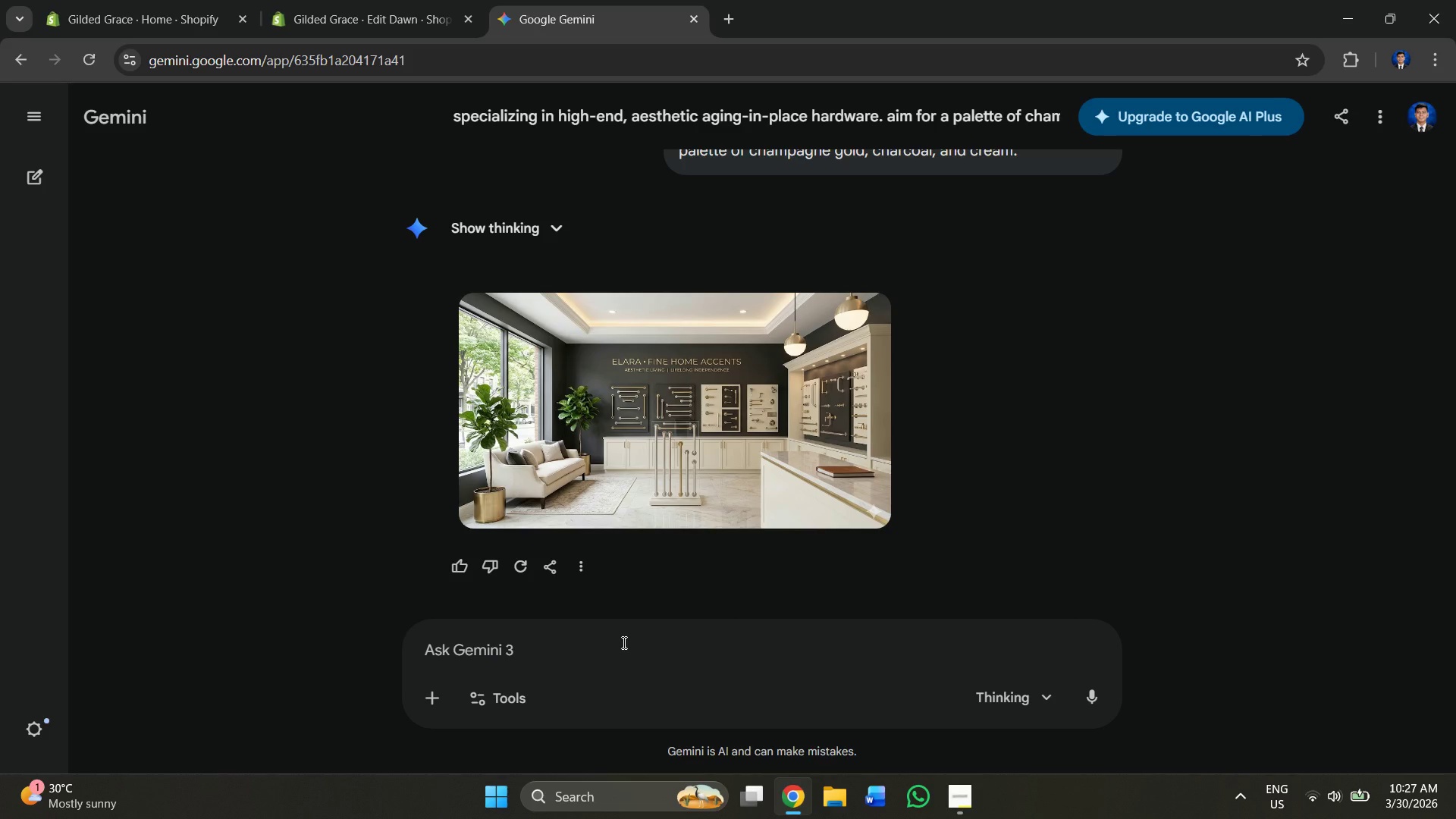 
type(make )
 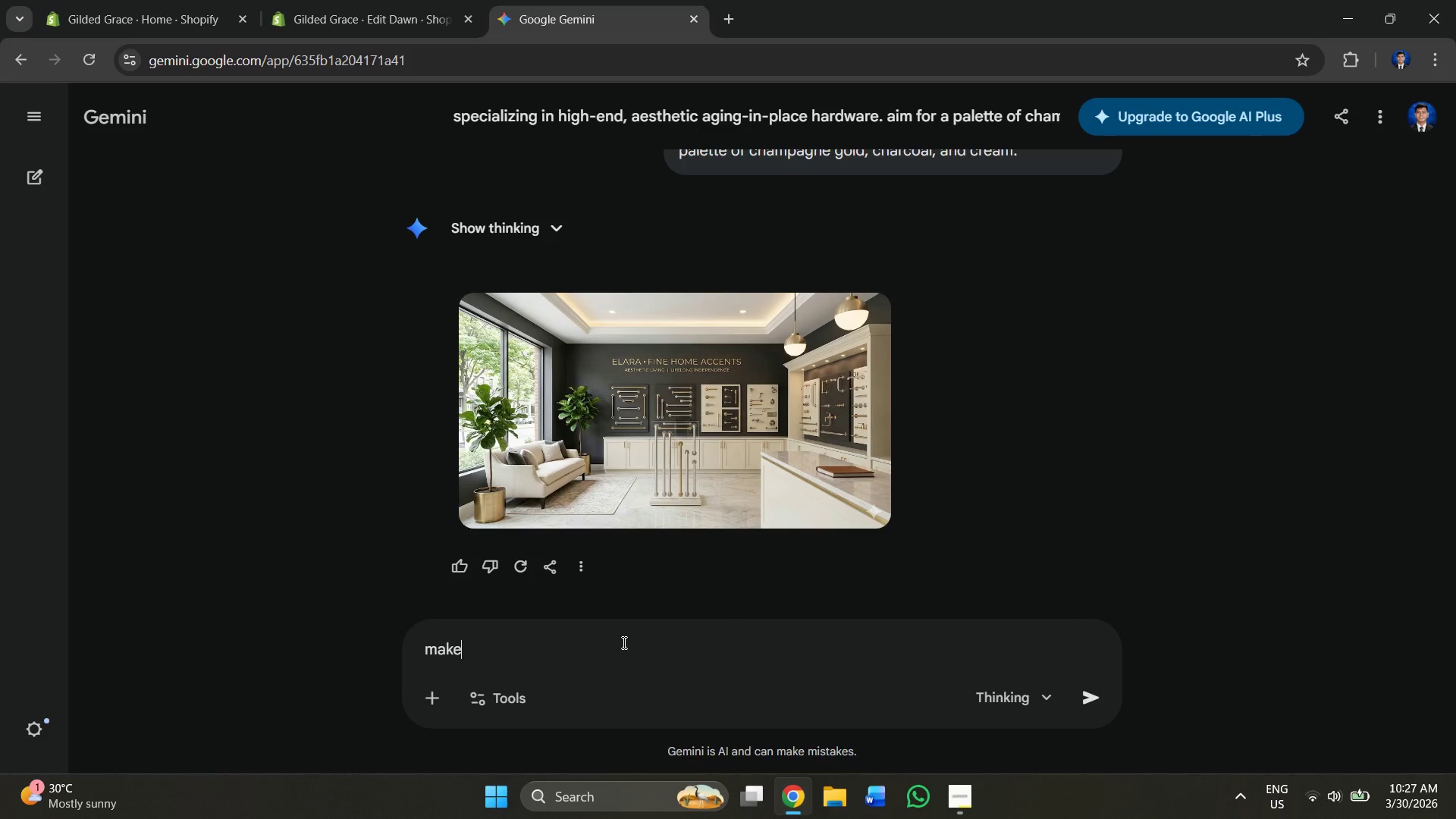 
hold_key(key=Backspace, duration=0.81)
 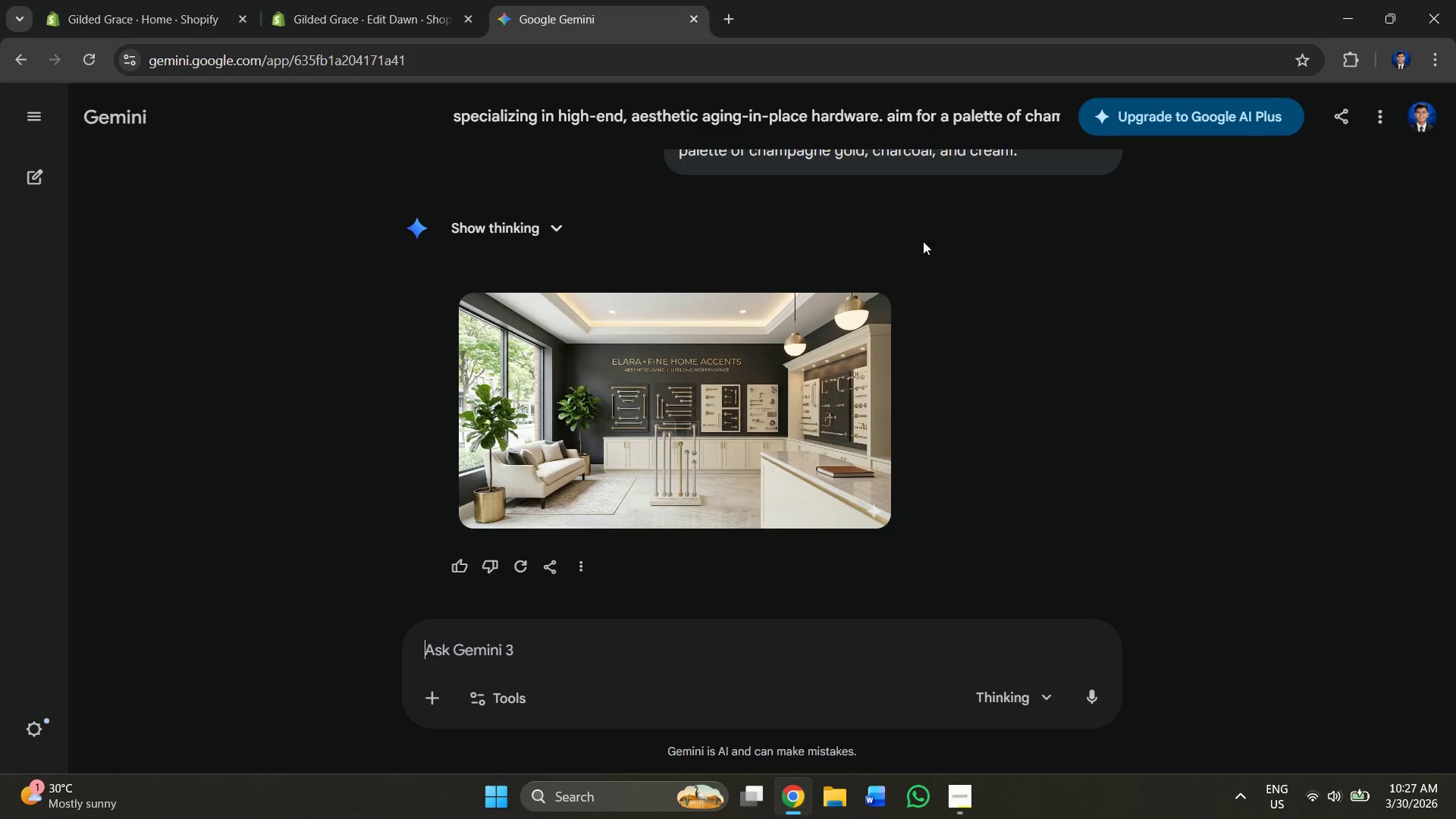 
scroll: coordinate [962, 239], scroll_direction: up, amount: 2.0
 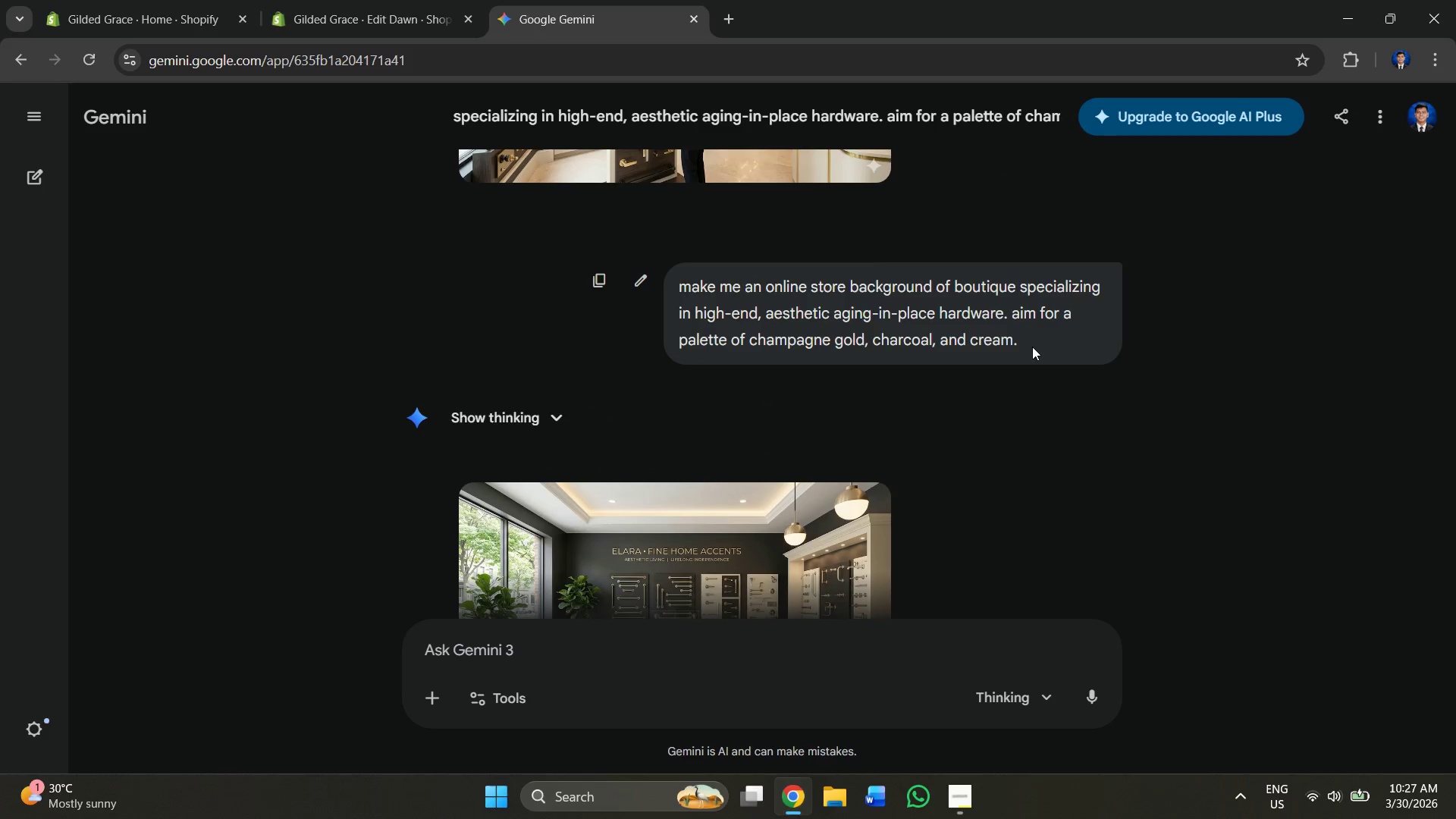 
left_click_drag(start_coordinate=[1027, 347], to_coordinate=[666, 290])
 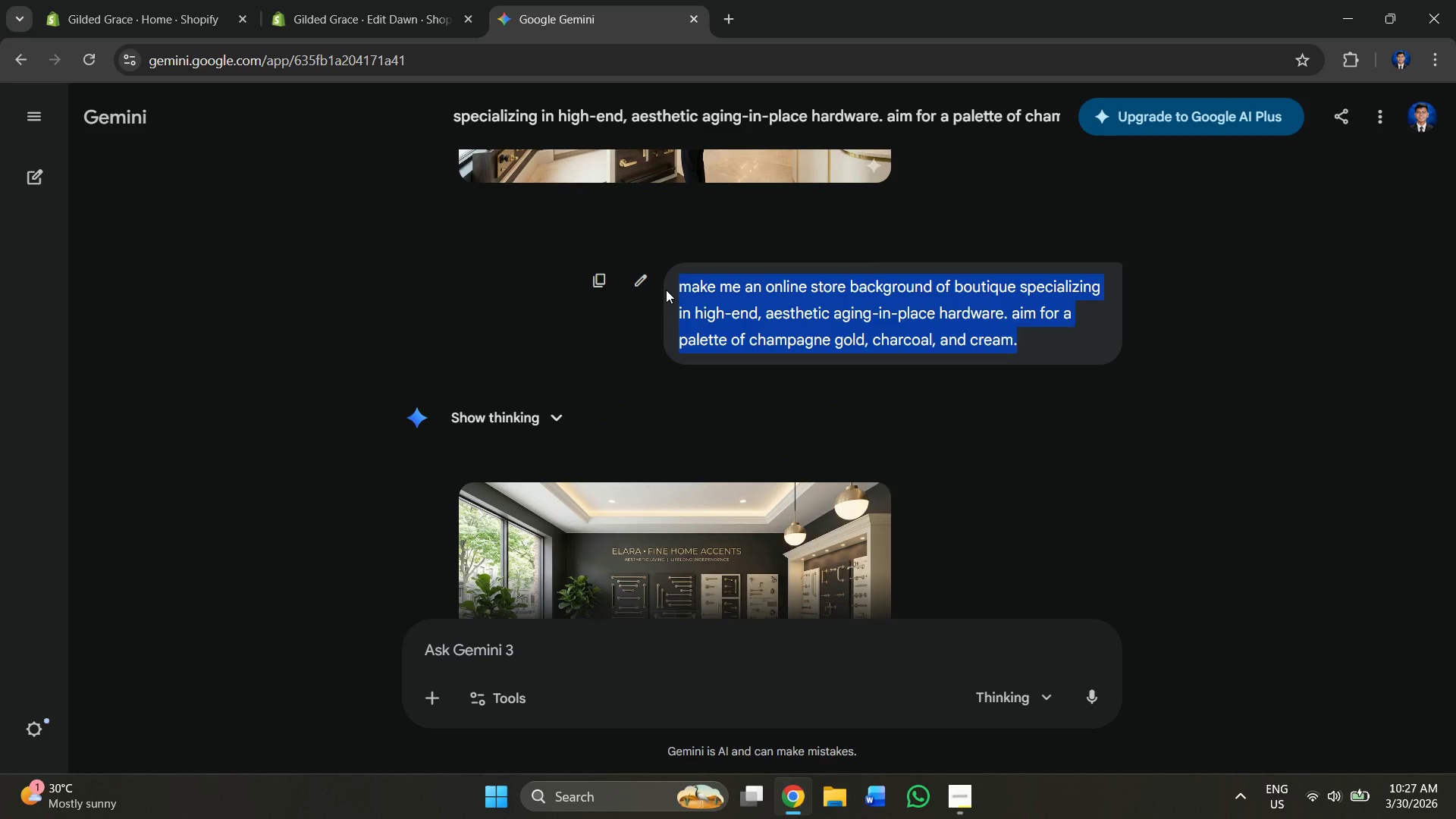 
key(Control+C)